 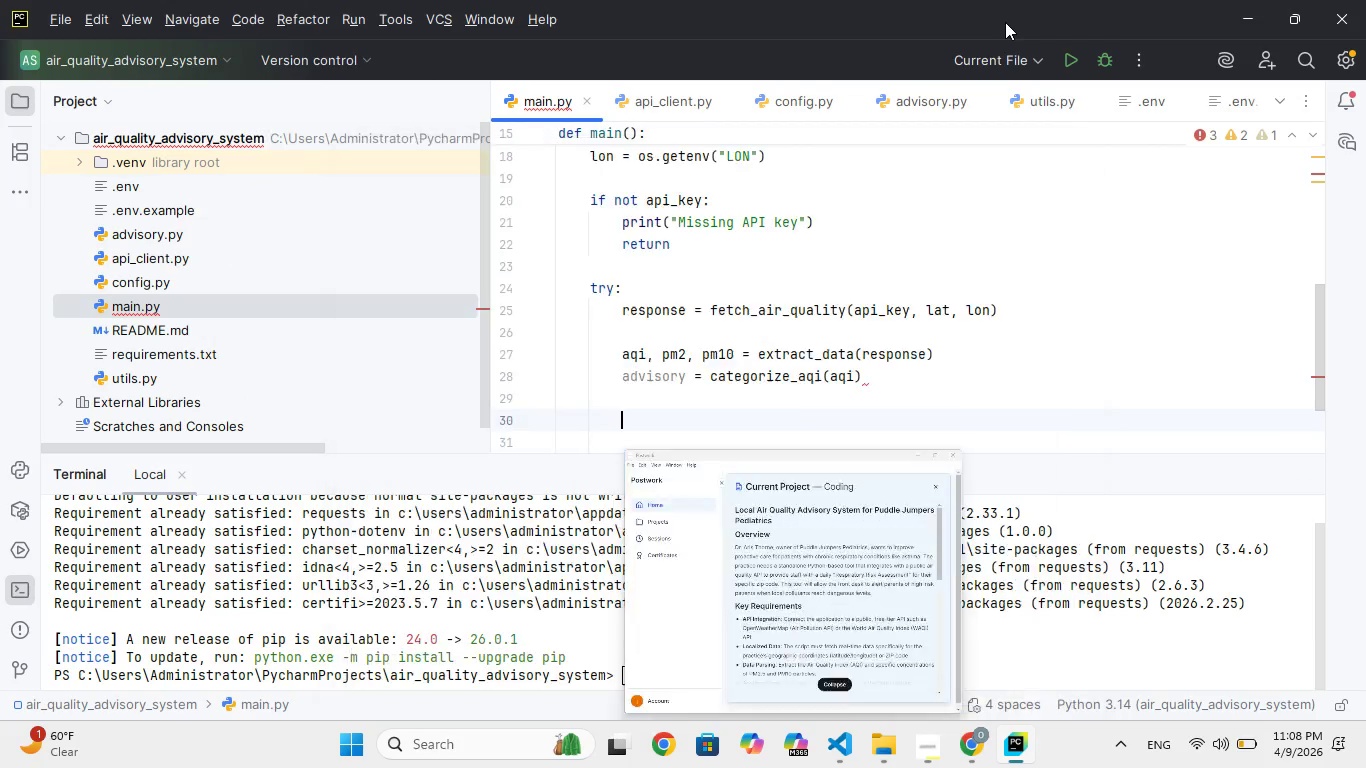 
left_click([851, 303])
 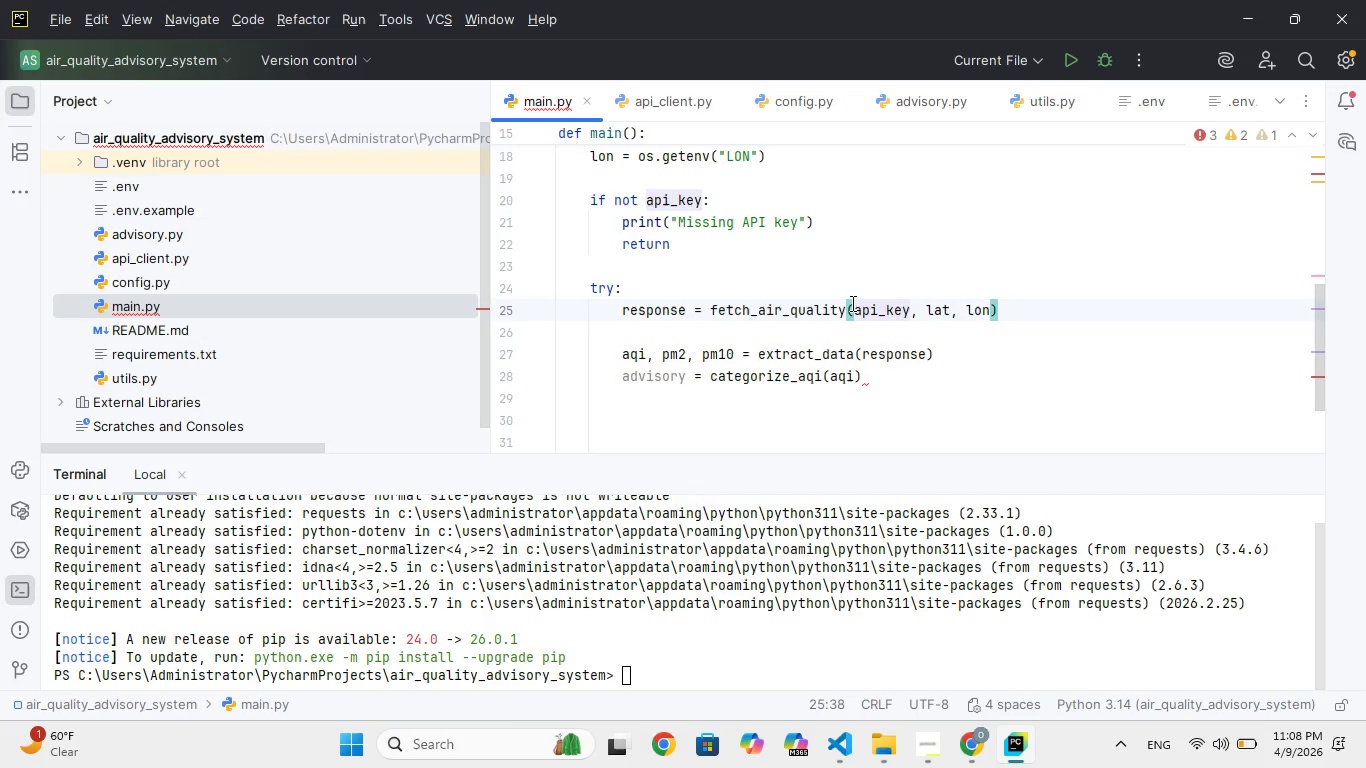 
scroll: coordinate [850, 303], scroll_direction: down, amount: 17.0
 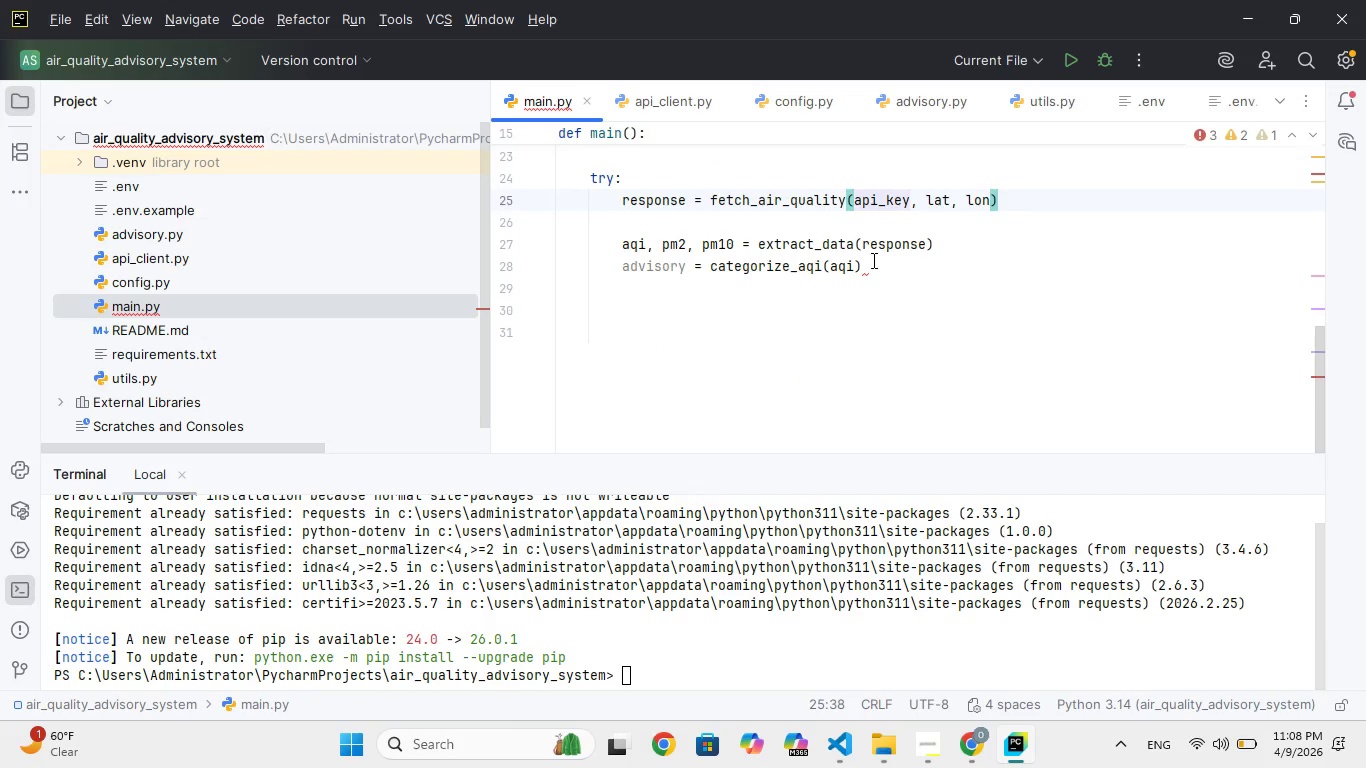 
left_click([872, 260])
 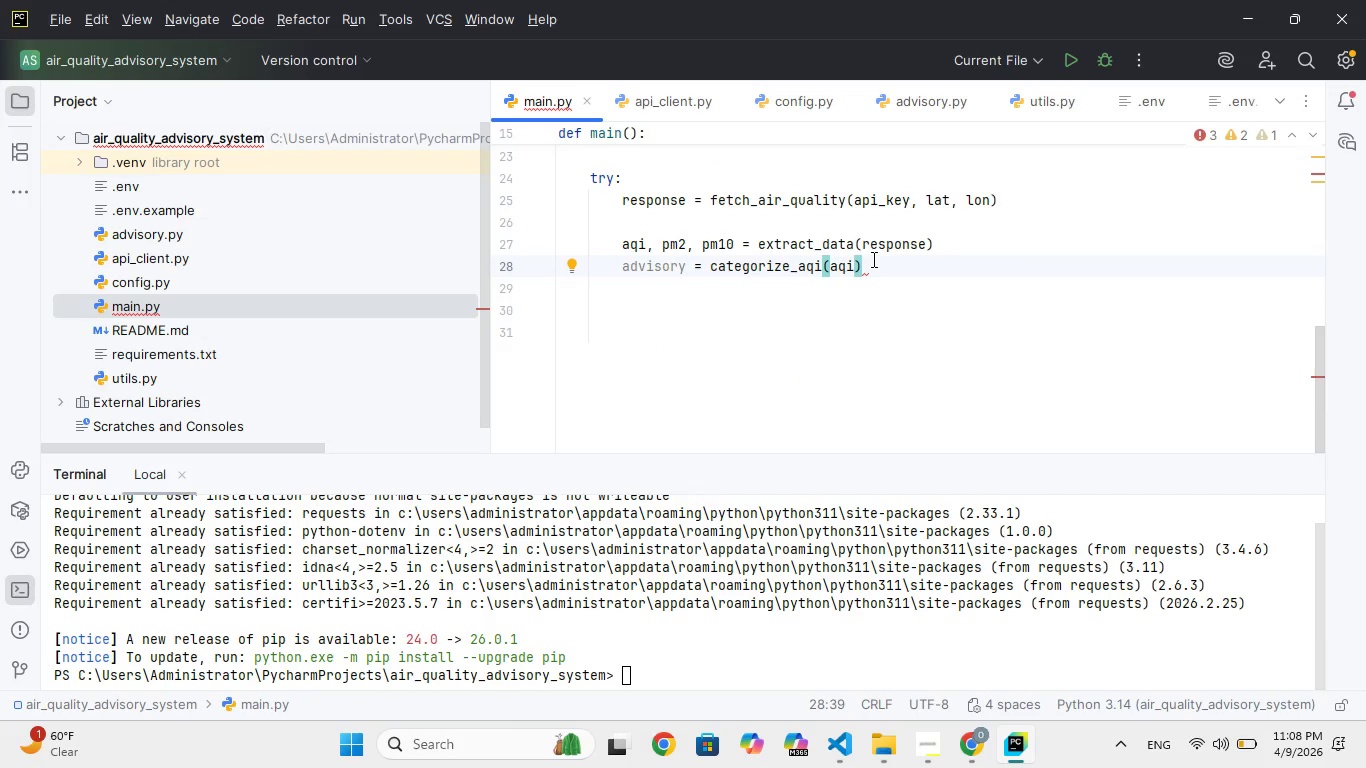 
key(Enter)
 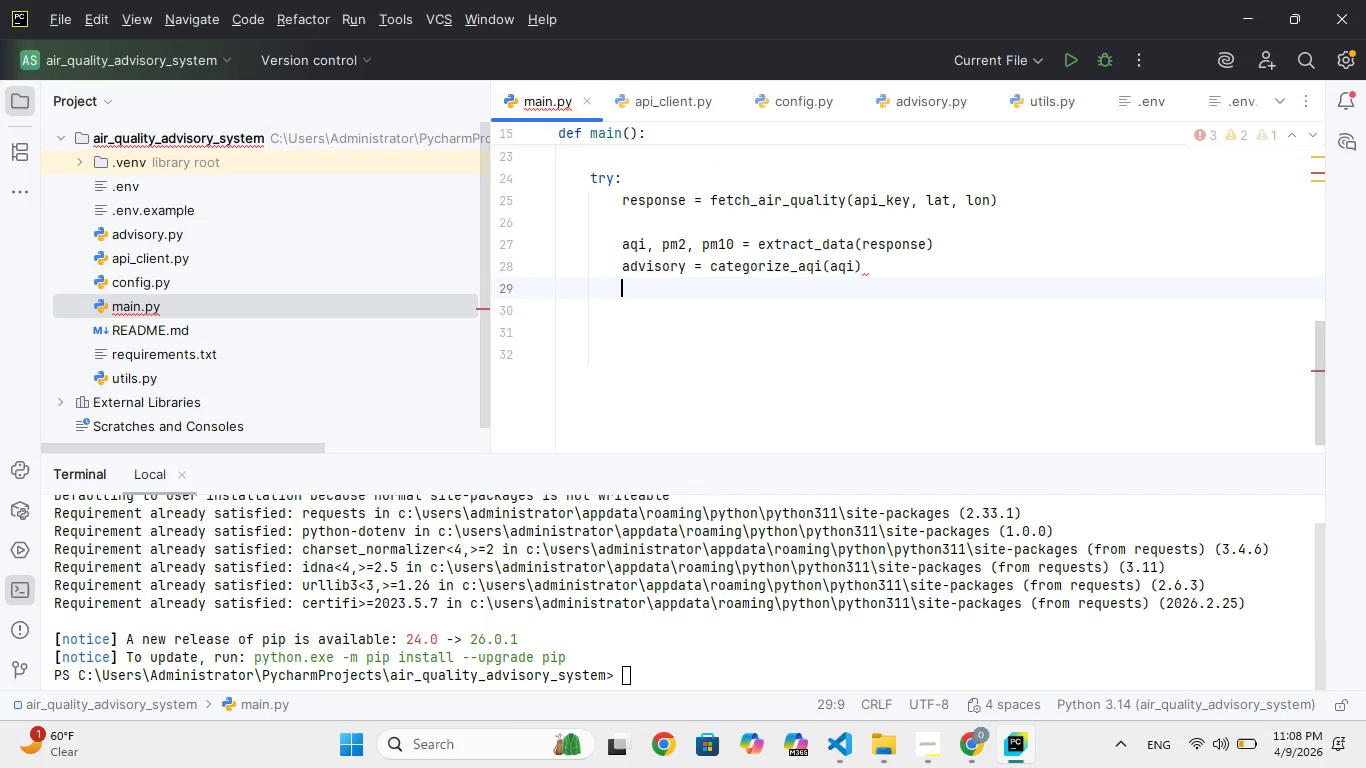 
key(Enter)
 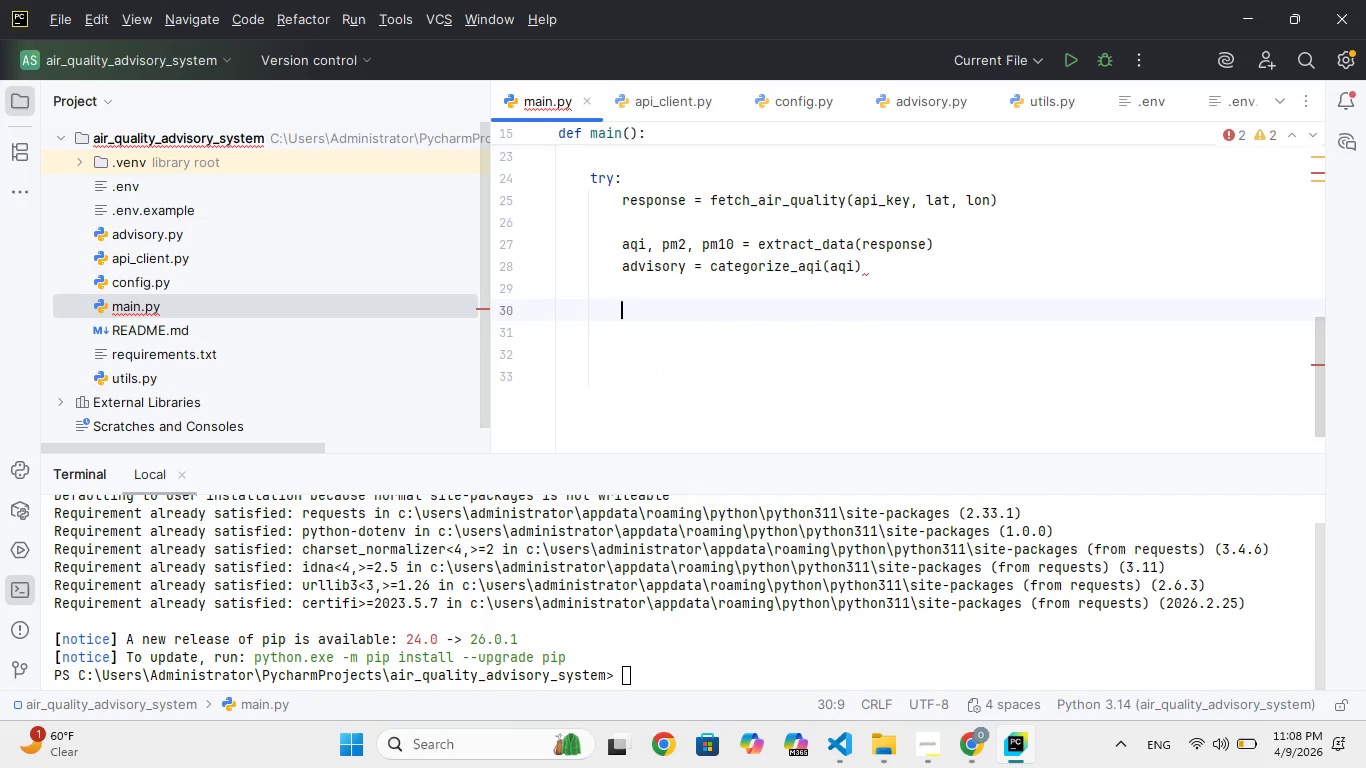 
type(print)
 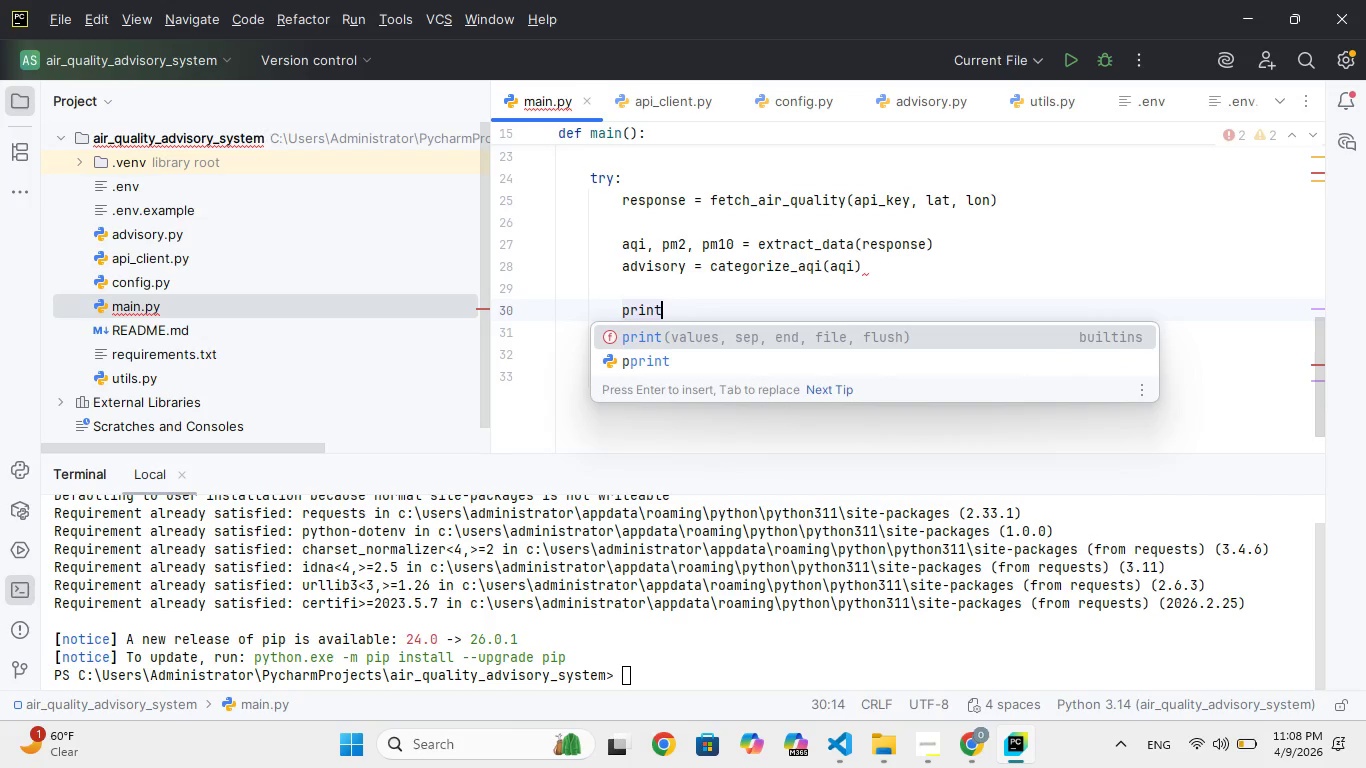 
key(Enter)
 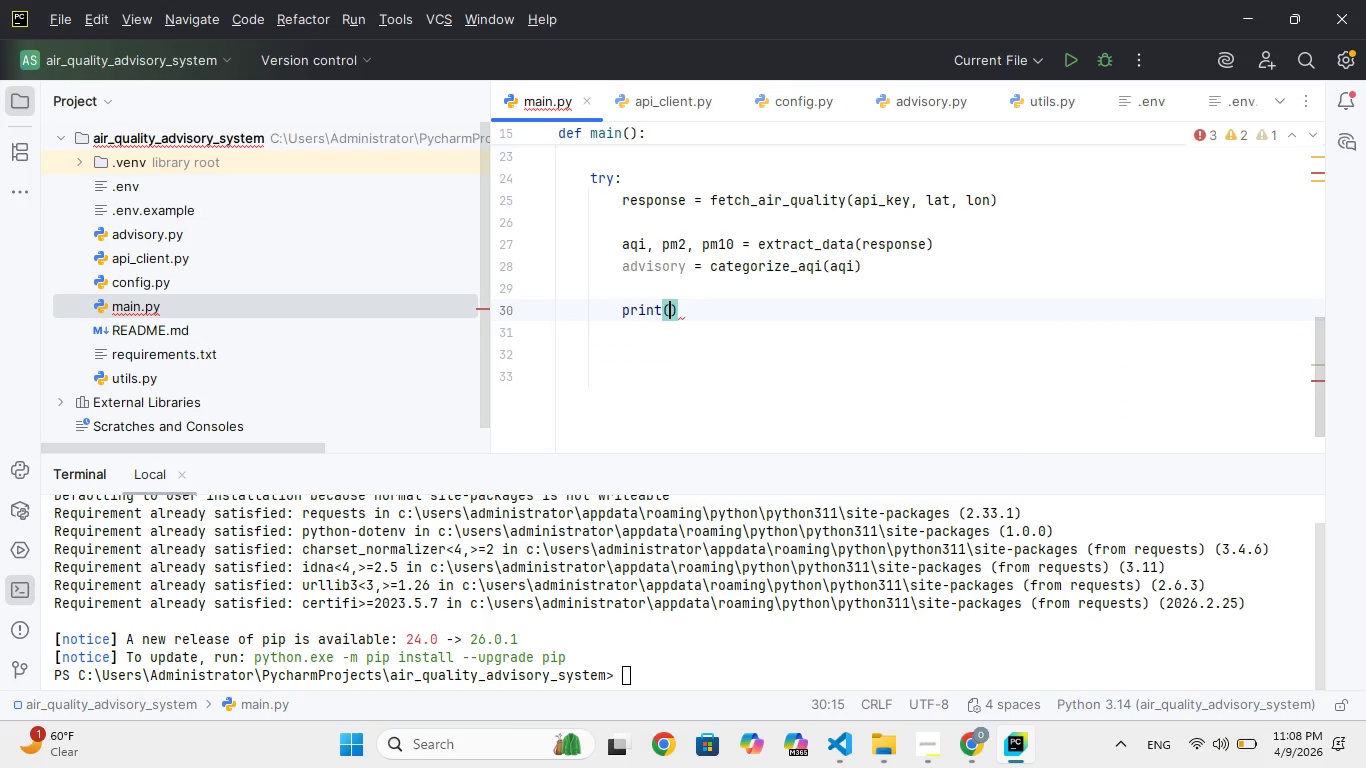 
type("\m)
key(Backspace)
type(n=== Pediatris)
key(Backspace)
type( Air Quality)
 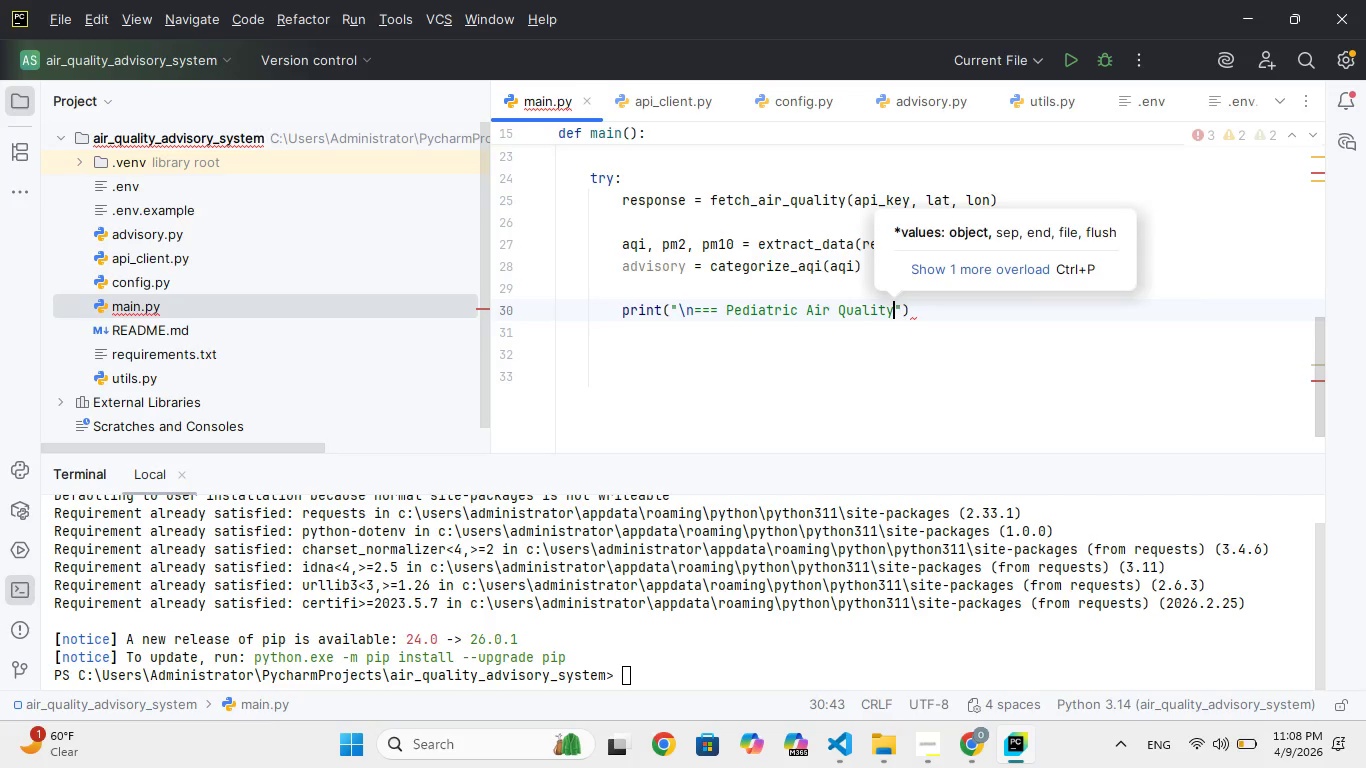 
hold_key(key=C, duration=0.31)
 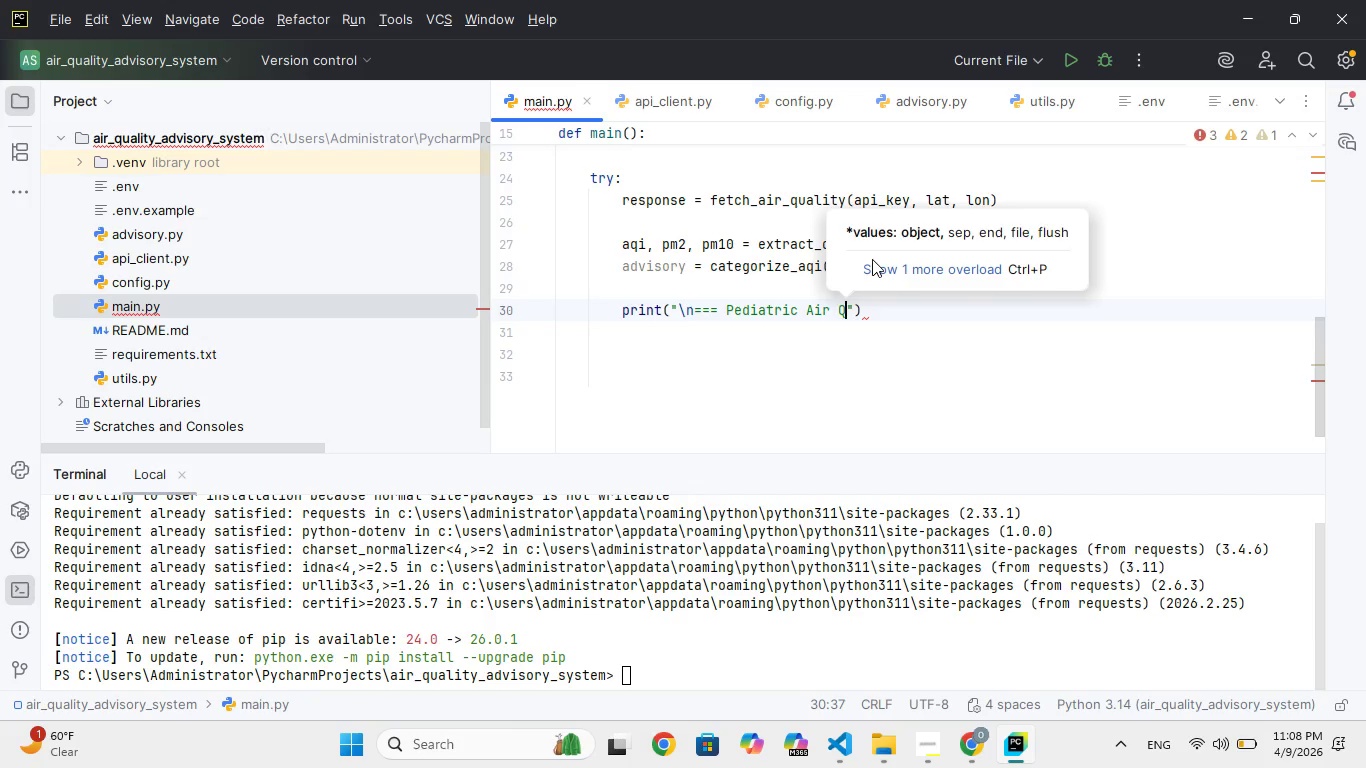 
type( Advisory ===)
 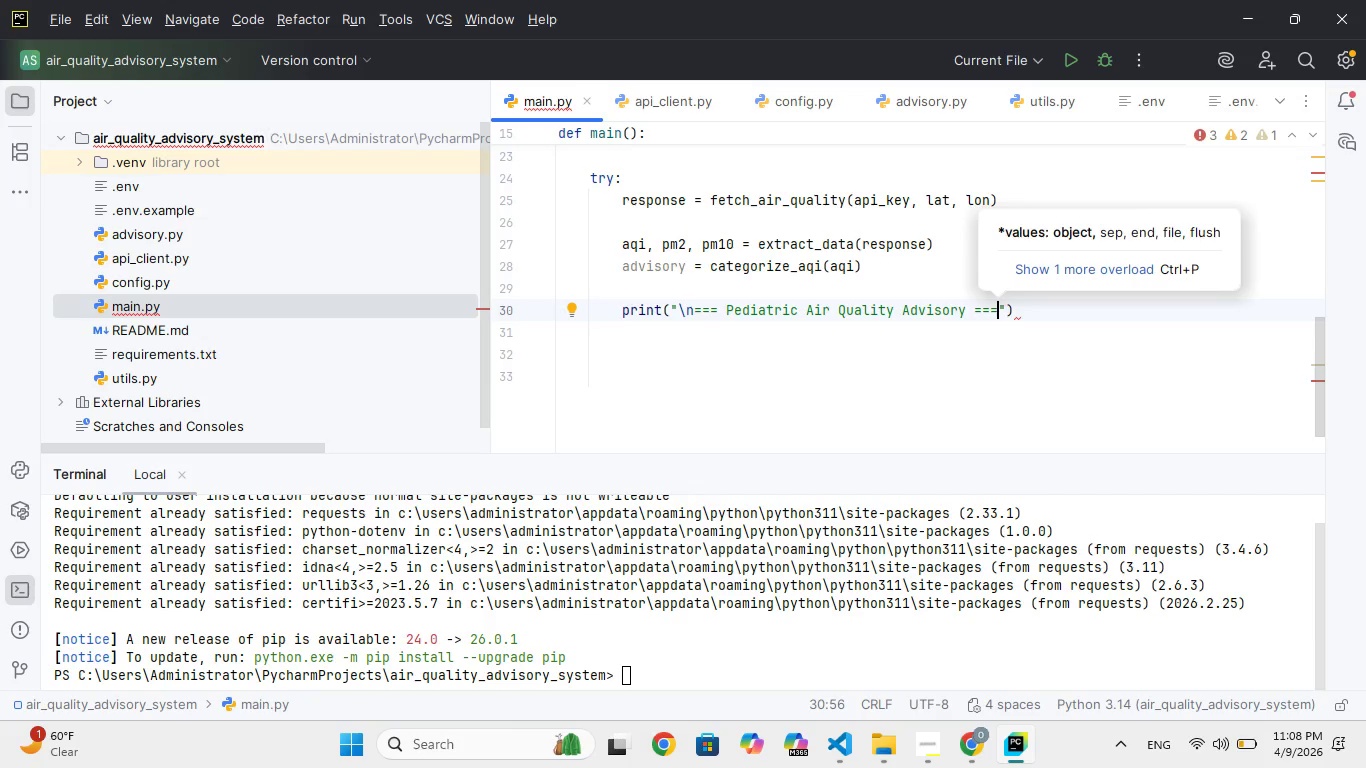 
key(ArrowRight)
 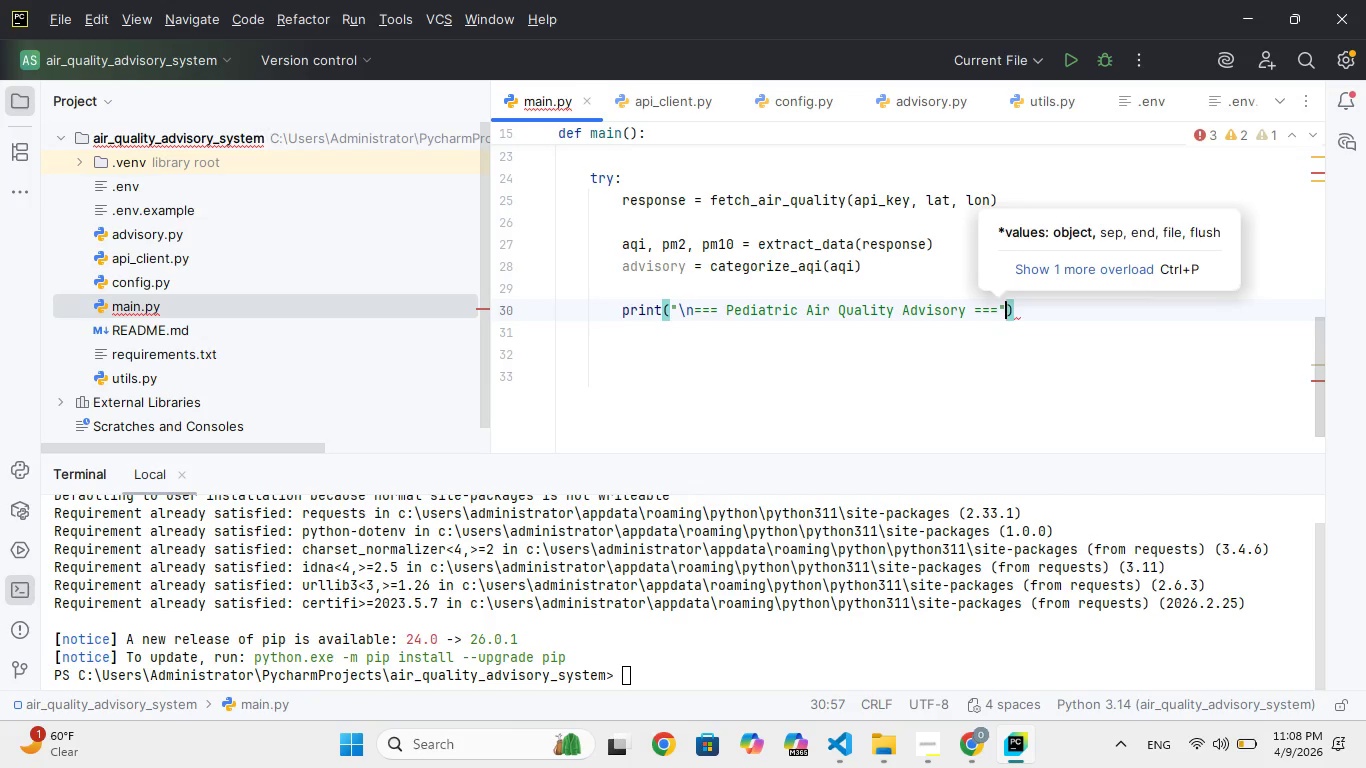 
key(ArrowRight)
 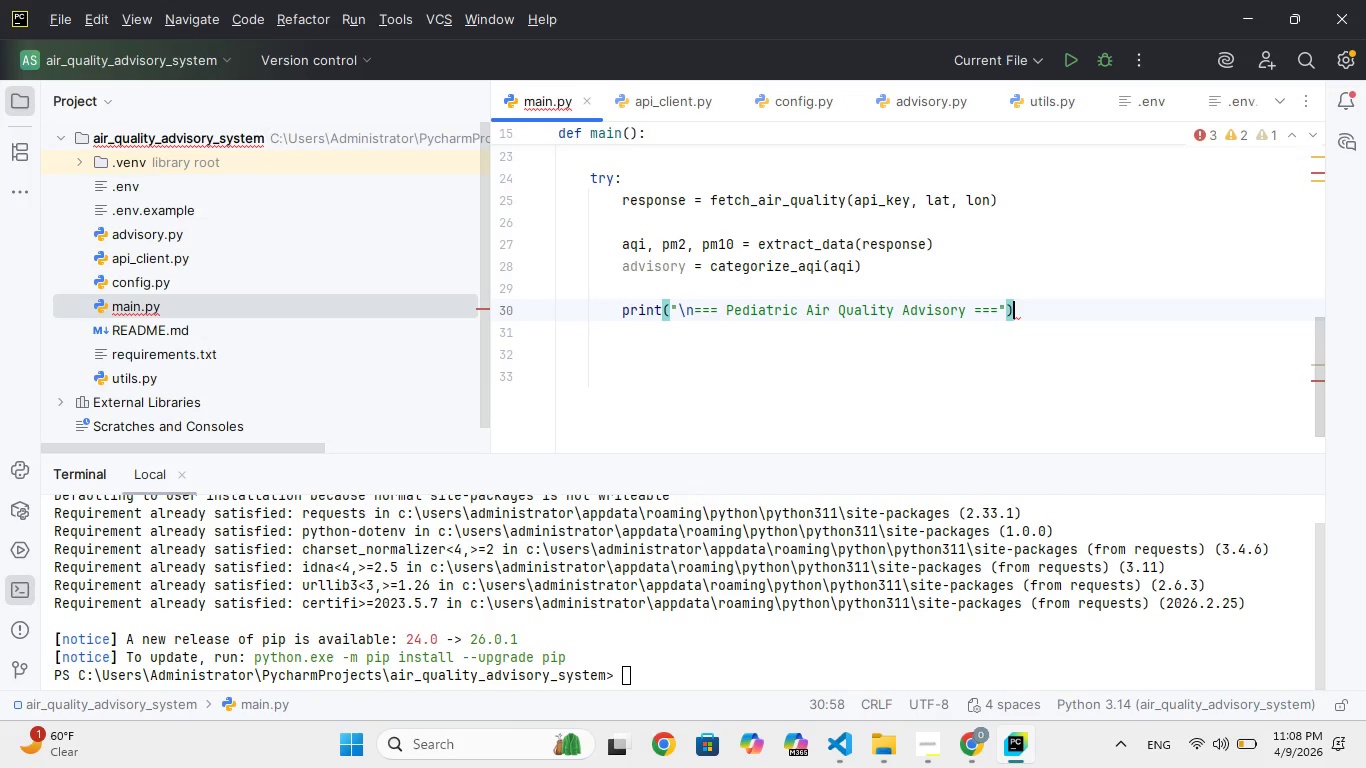 
key(Enter)
 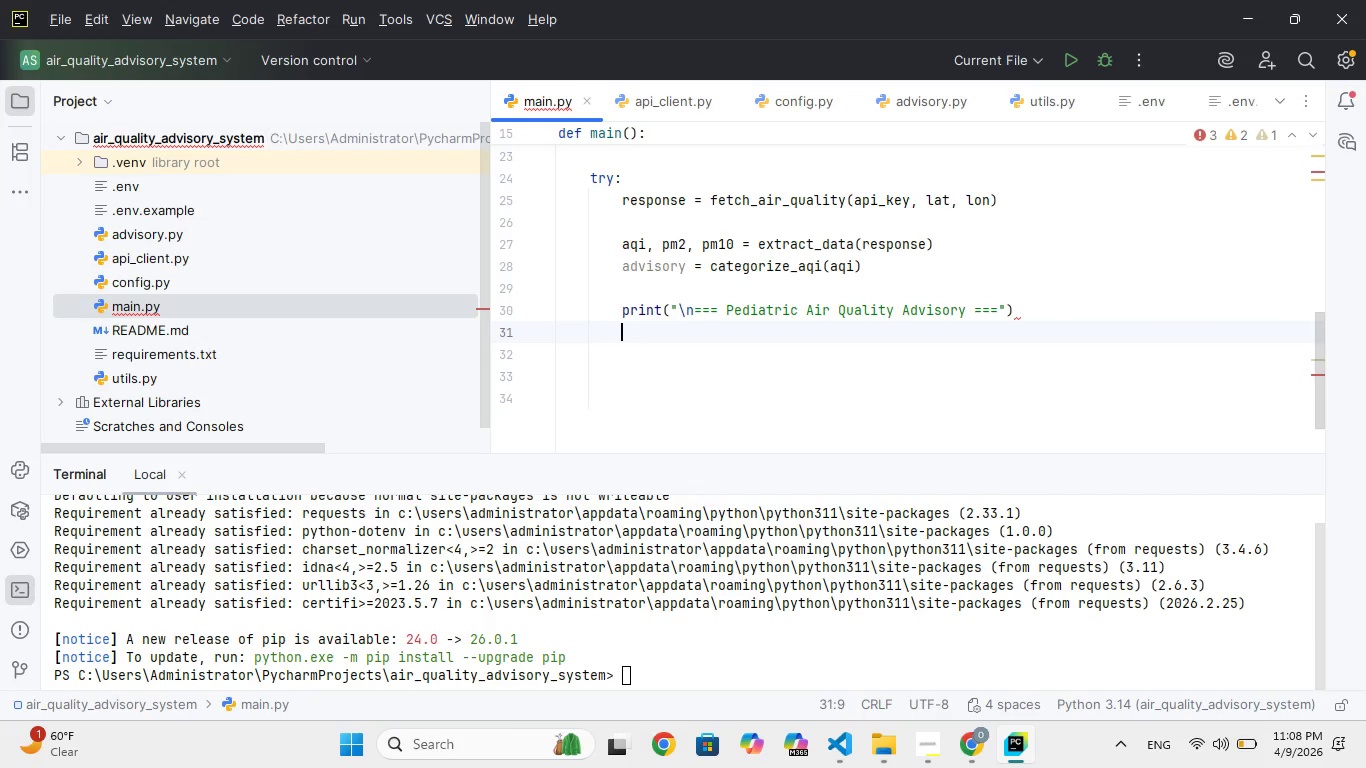 
type(print)
 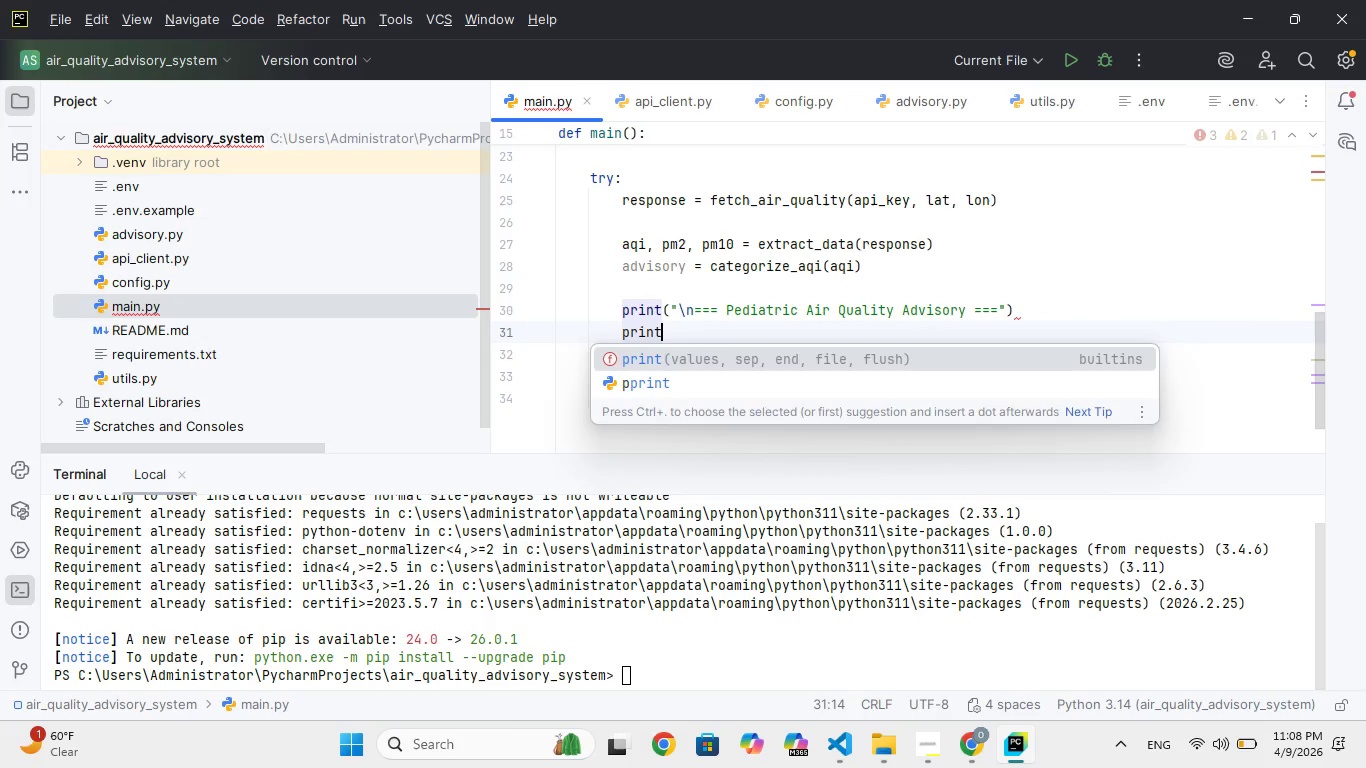 
key(Enter)
 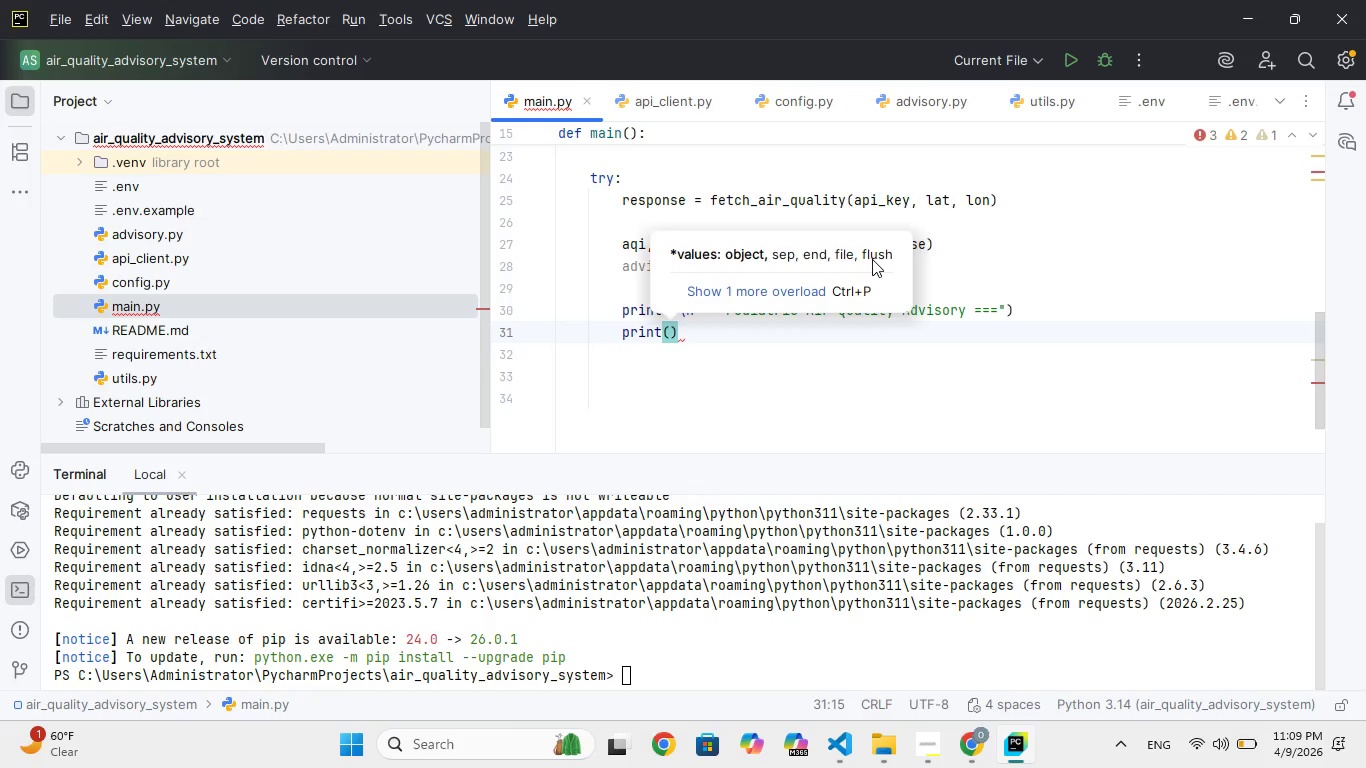 
type(f"Location:({lat)
 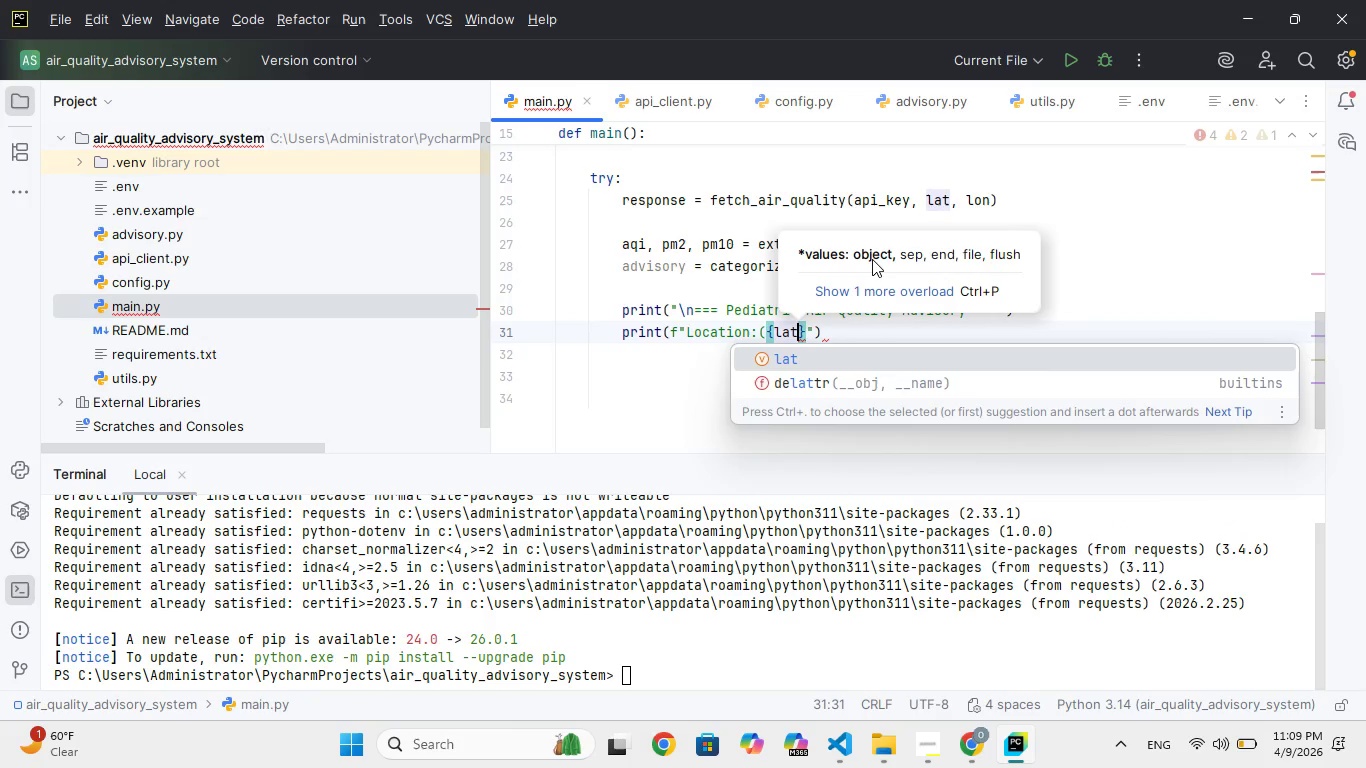 
key(ArrowRight)
 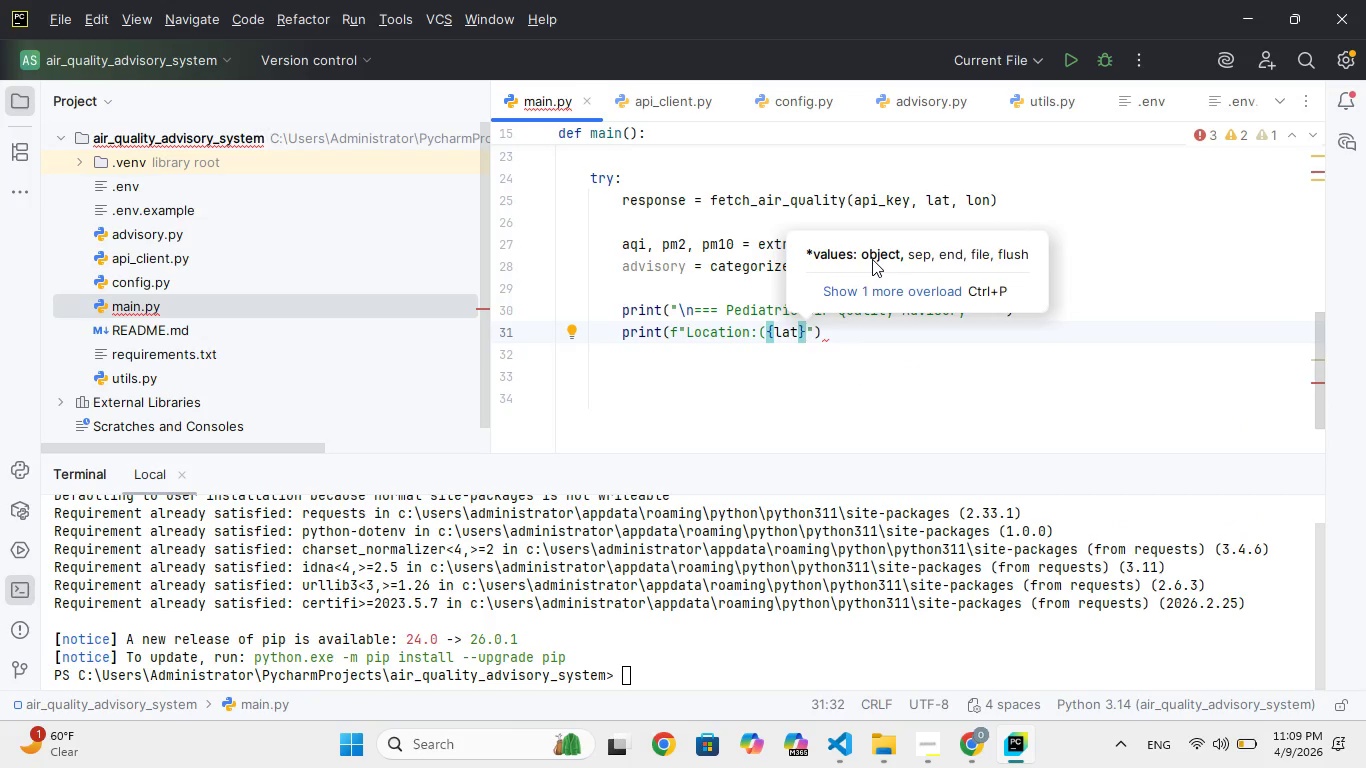 
type(, {lon)
 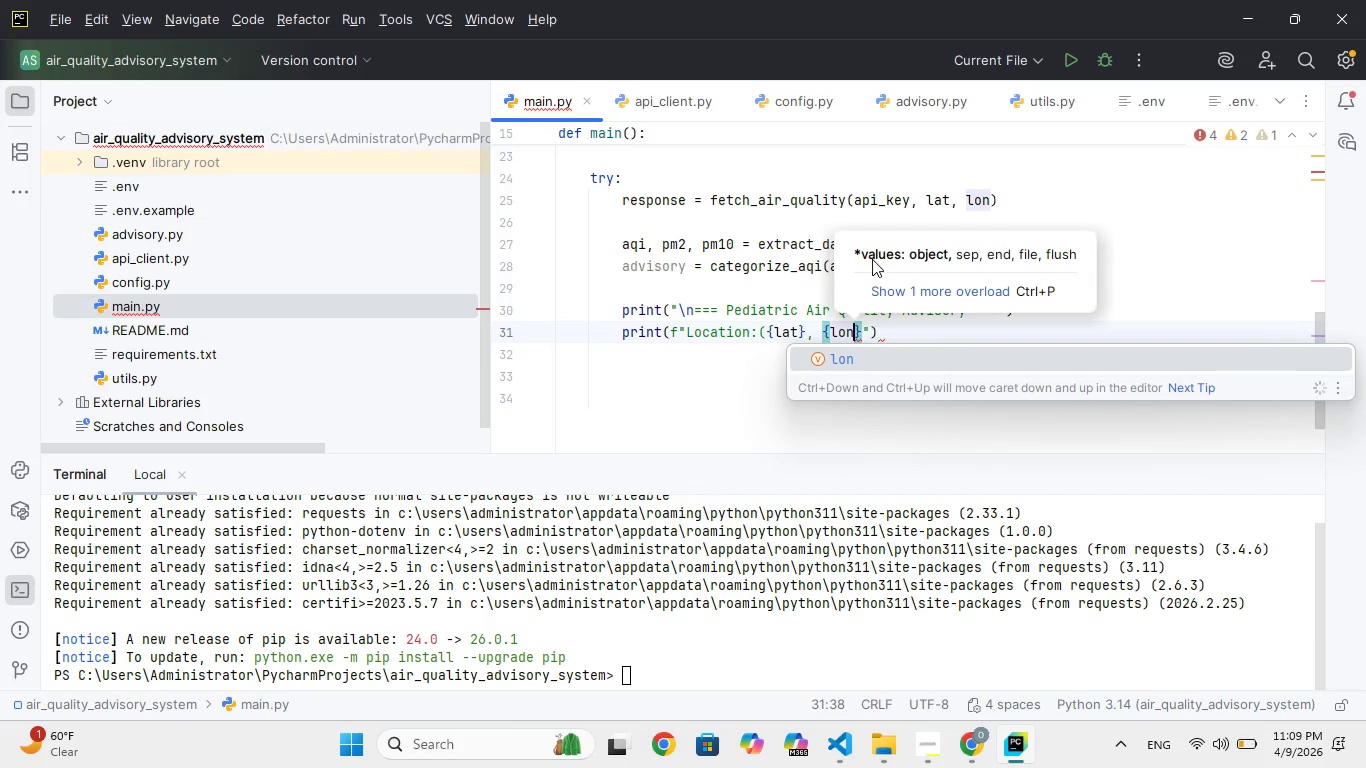 
key(ArrowRight)
 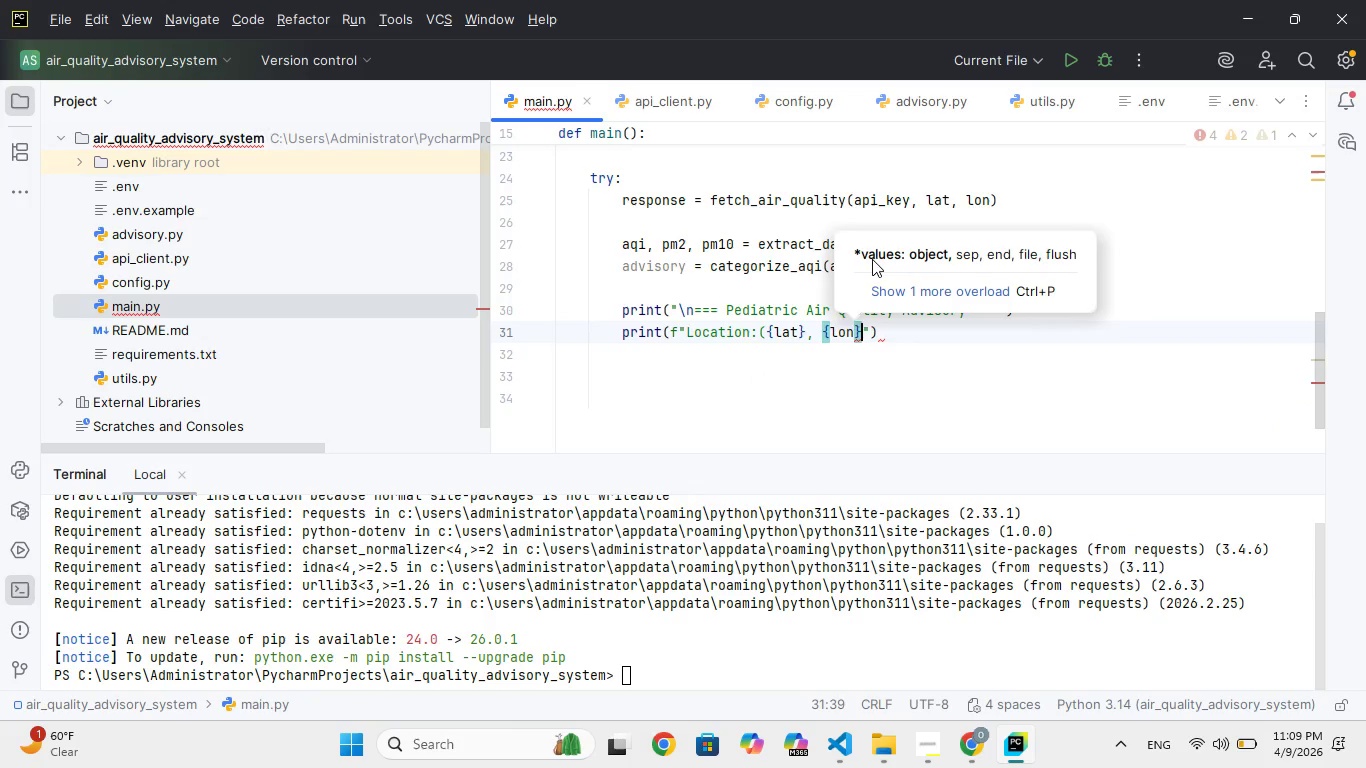 
key(ArrowRight)
 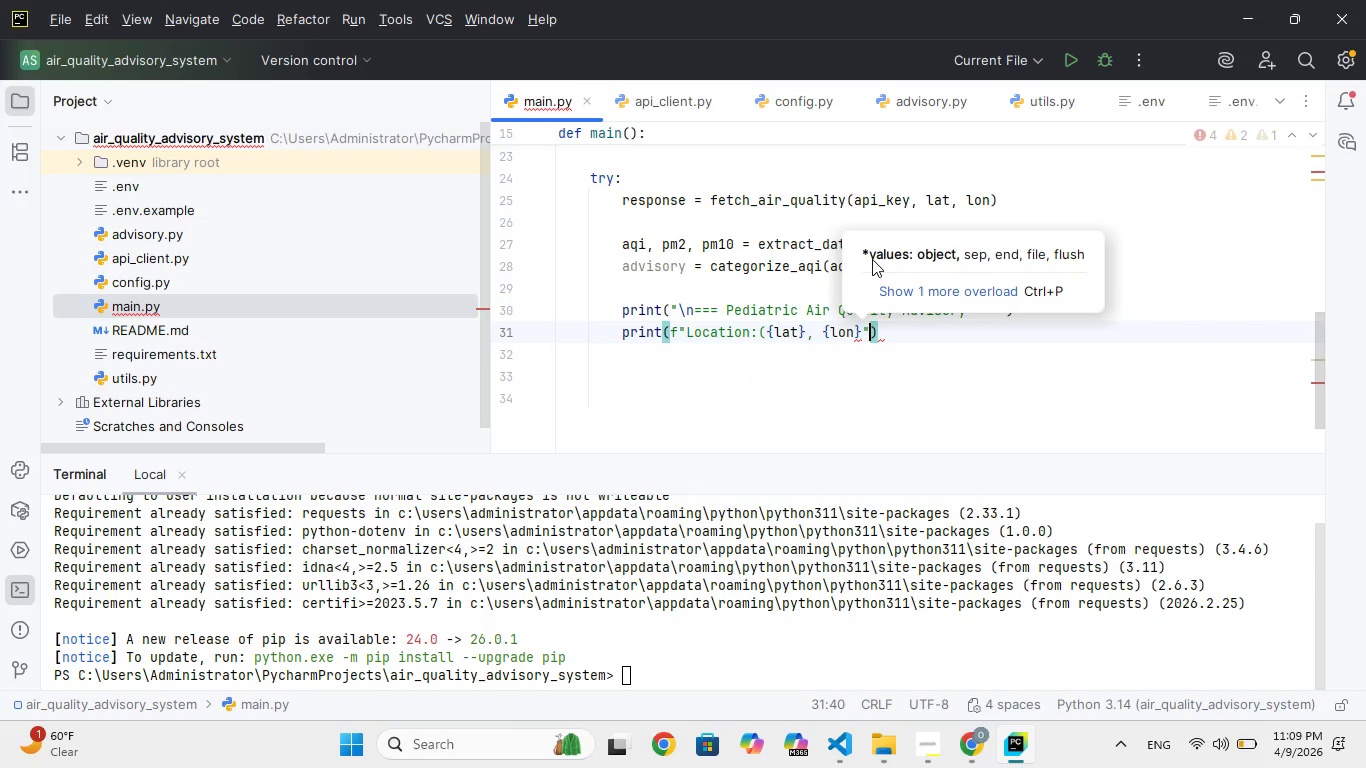 
key(ArrowRight)
 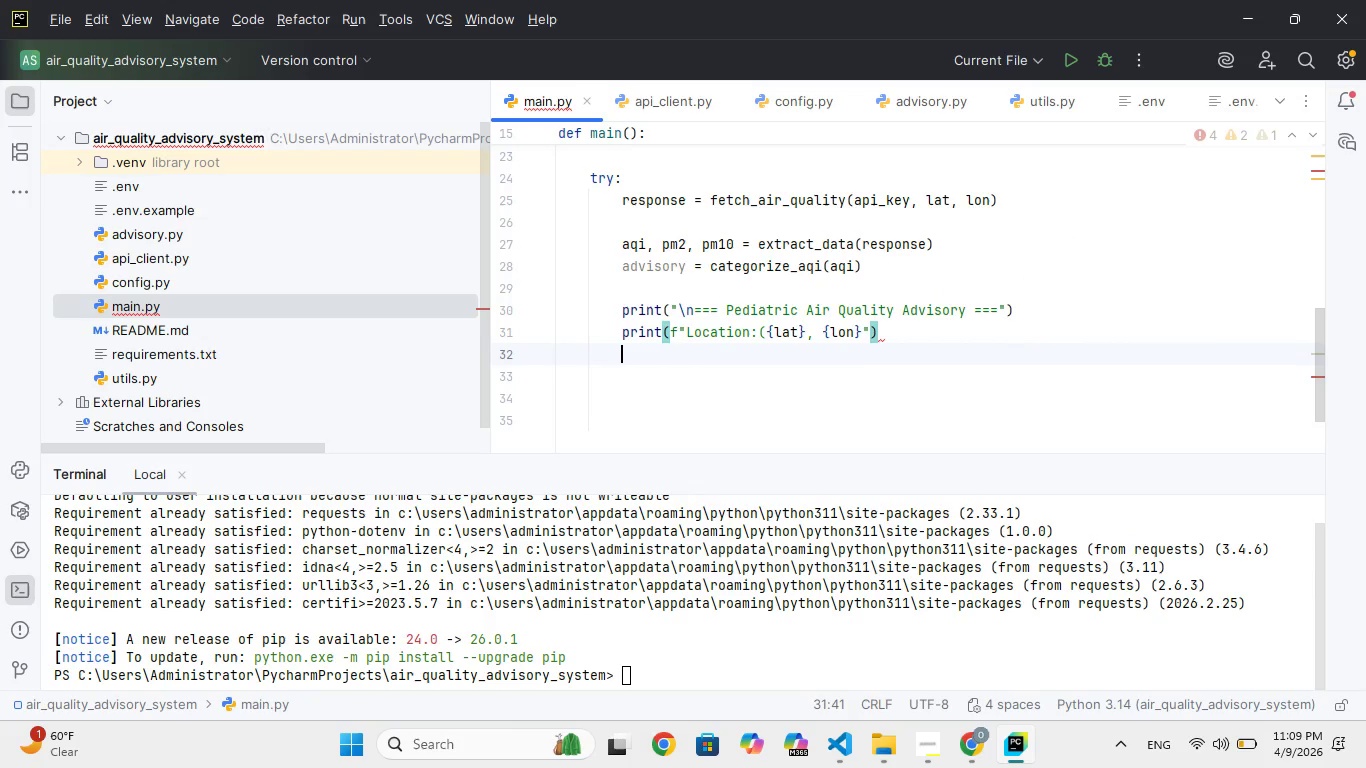 
key(Enter)
 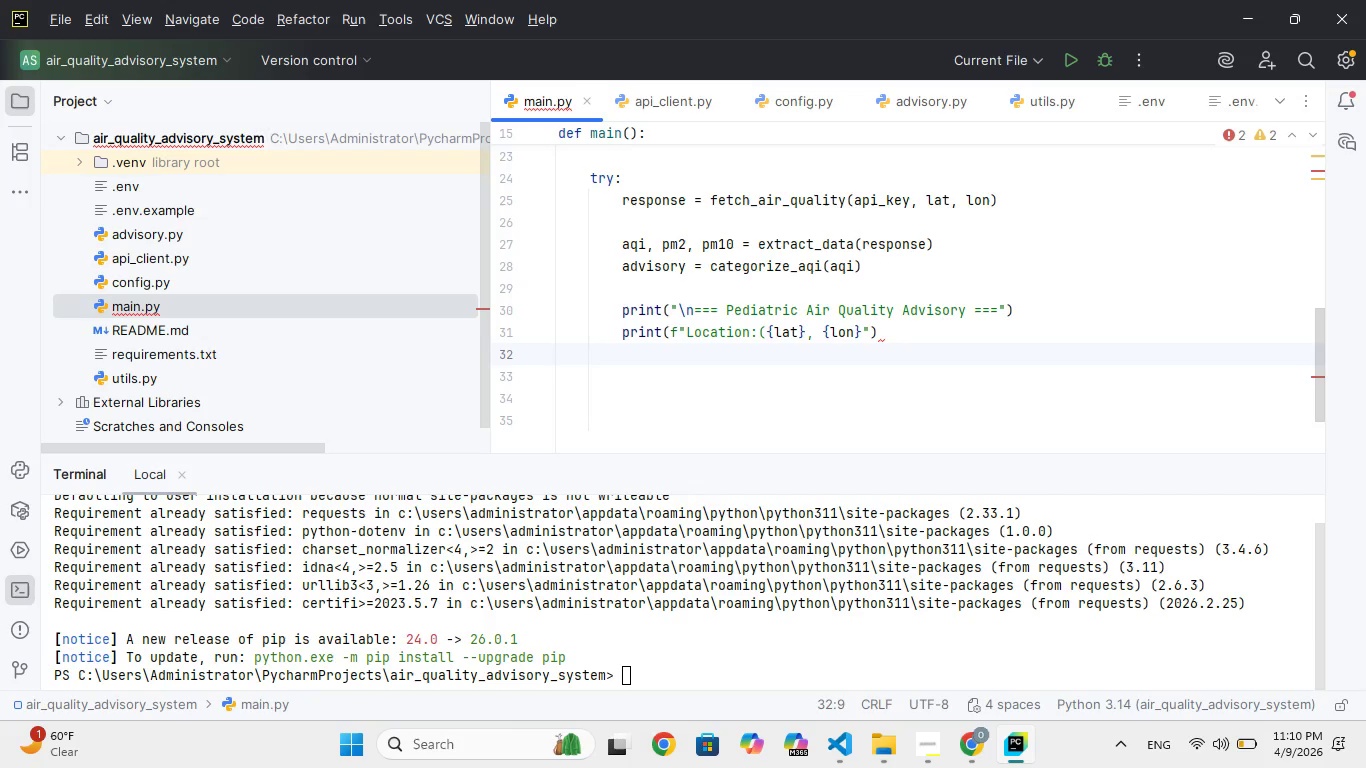 
wait(91.66)
 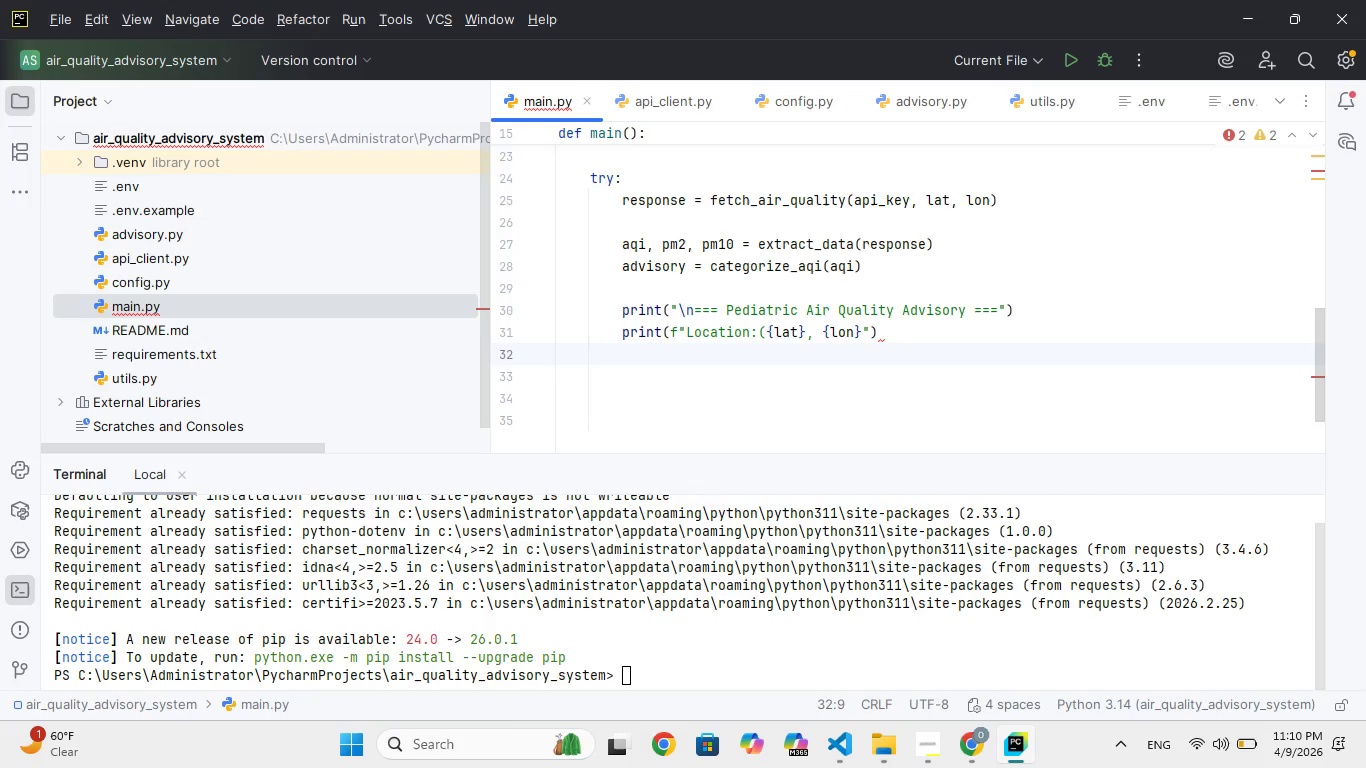 
left_click([872, 259])
 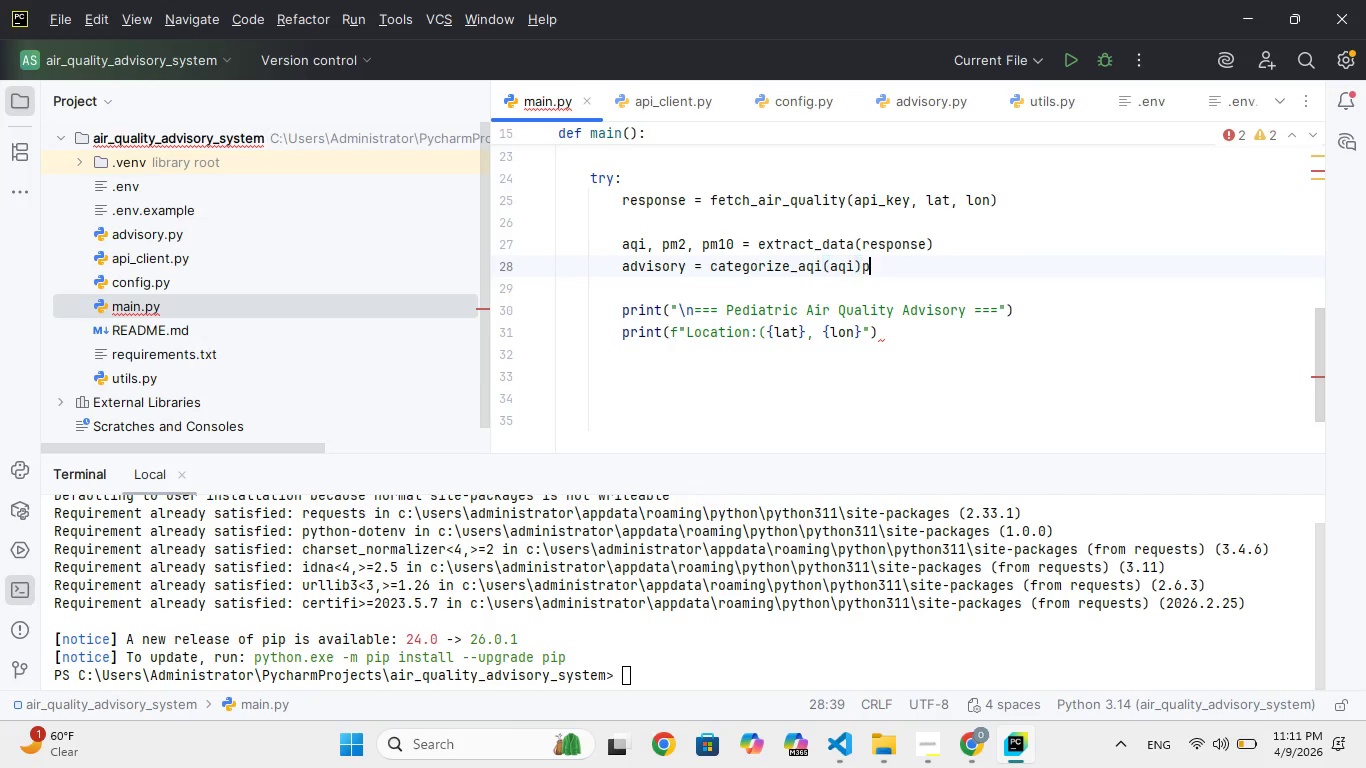 
type(print)
key(Backspace)
key(Backspace)
key(Backspace)
key(Backspace)
key(Backspace)
 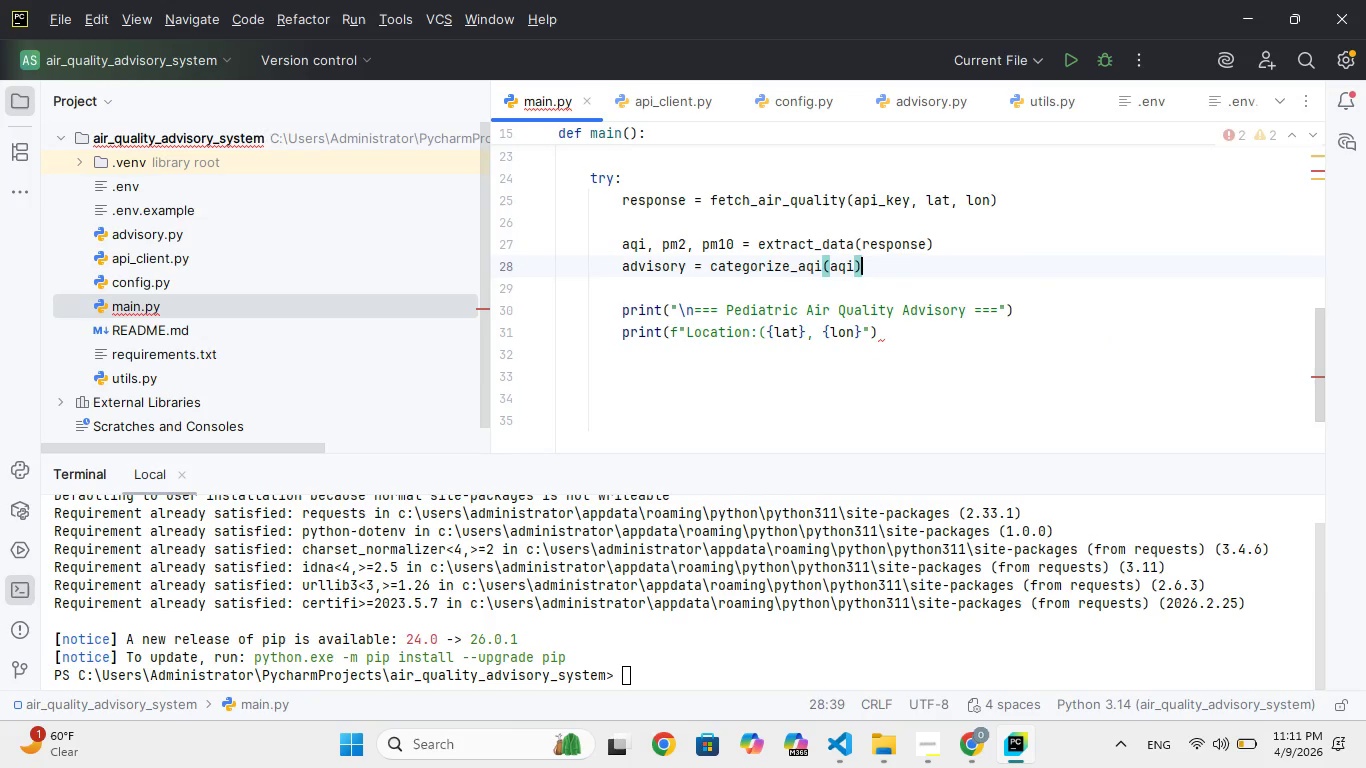 
key(ArrowDown)
 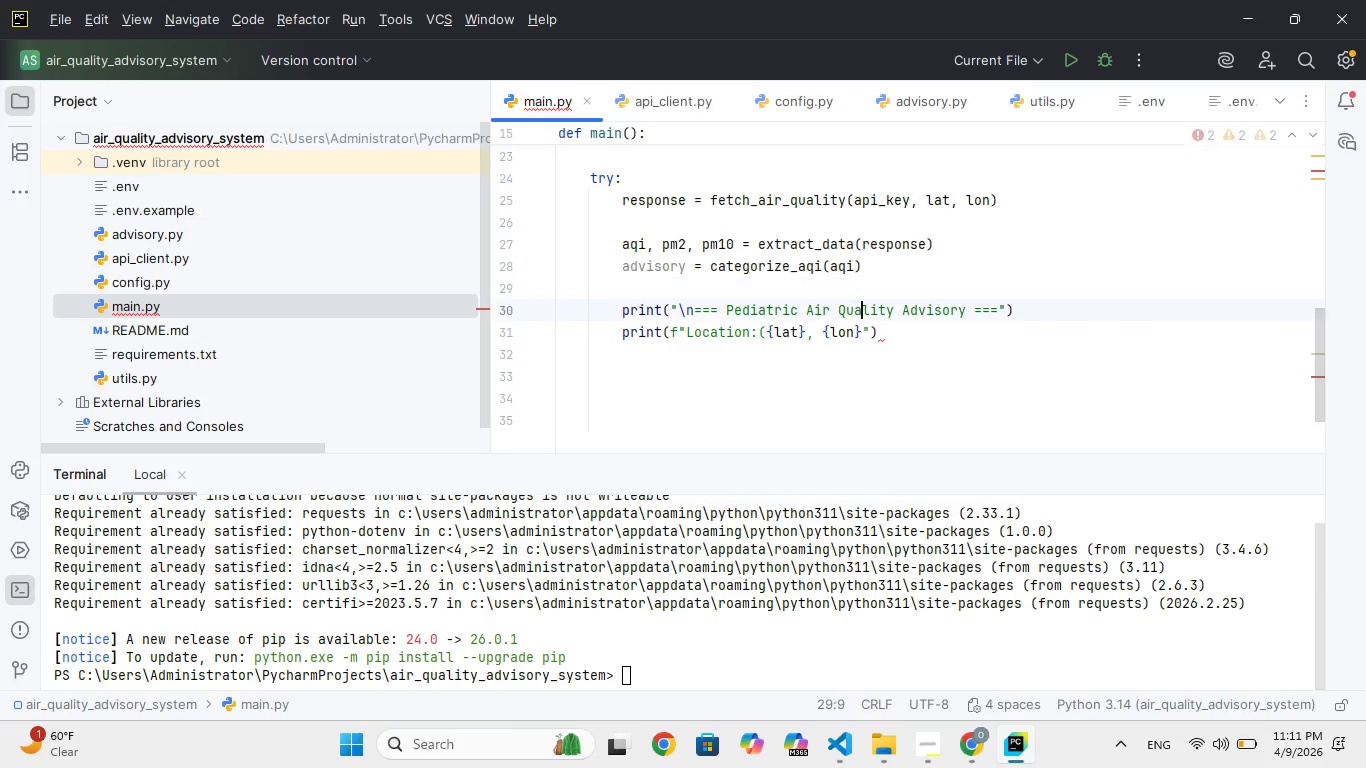 
key(ArrowDown)
 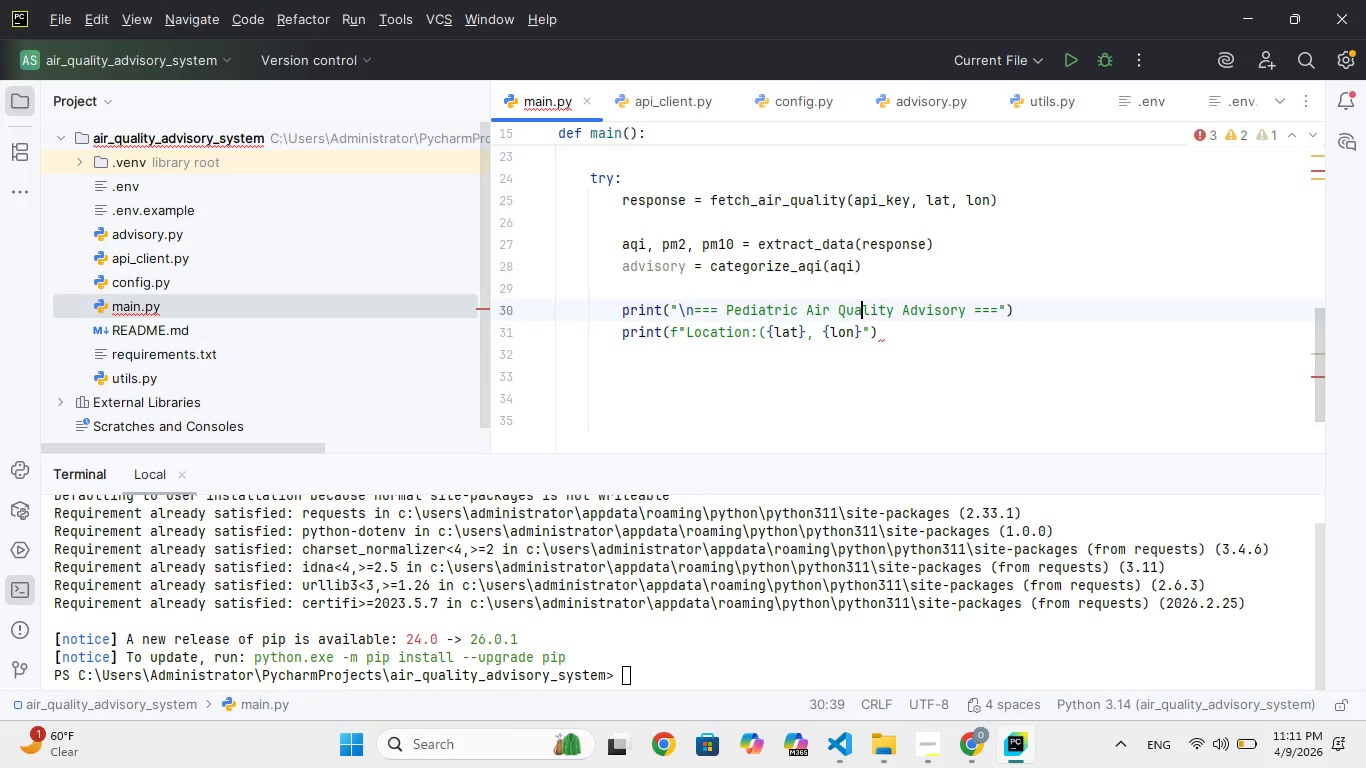 
key(ArrowDown)
 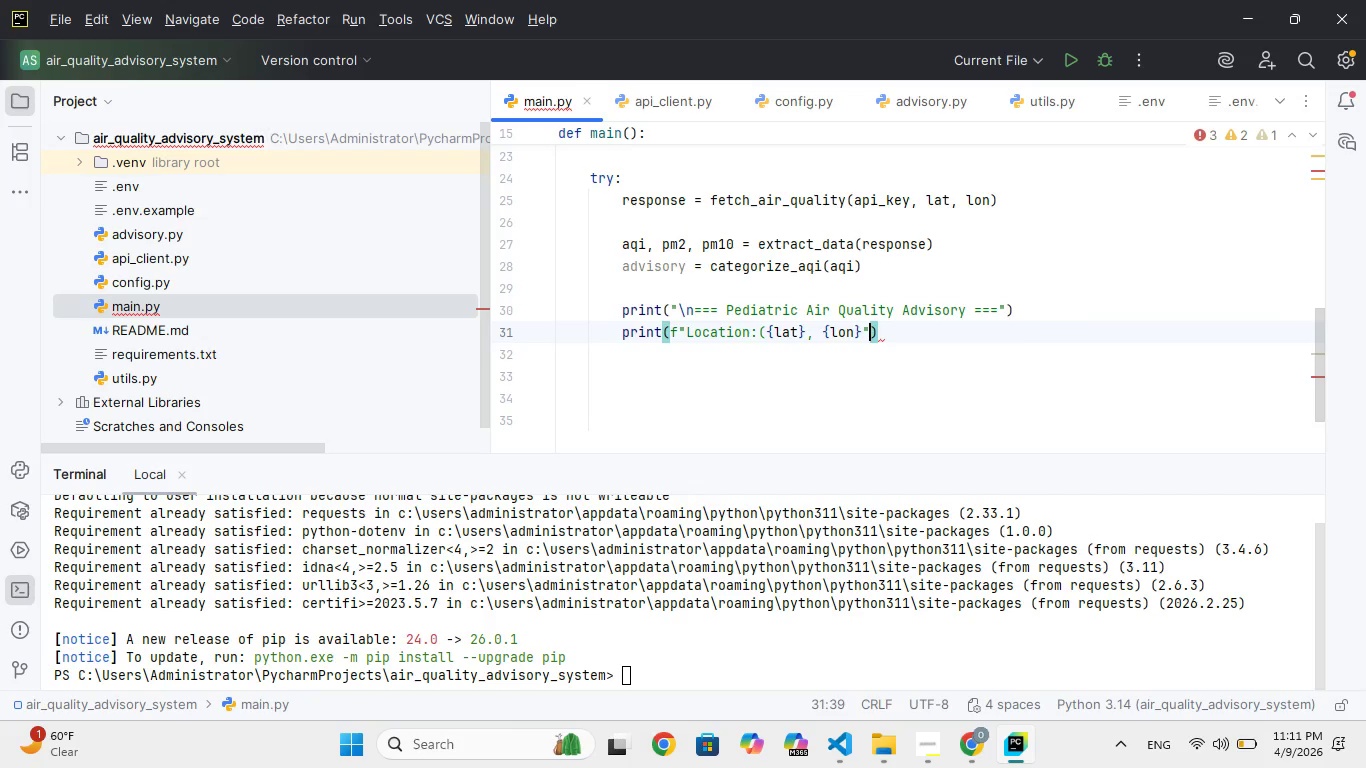 
key(ArrowRight)
 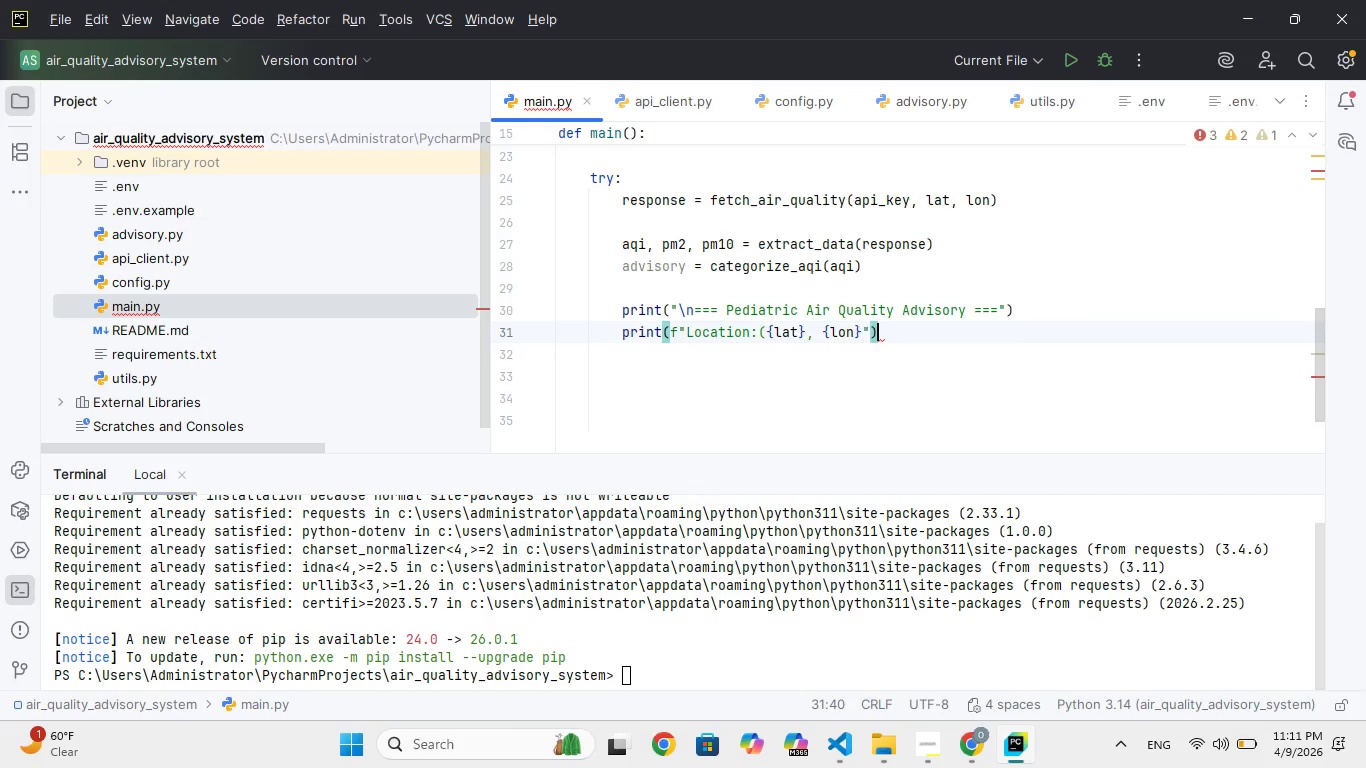 
key(ArrowRight)
 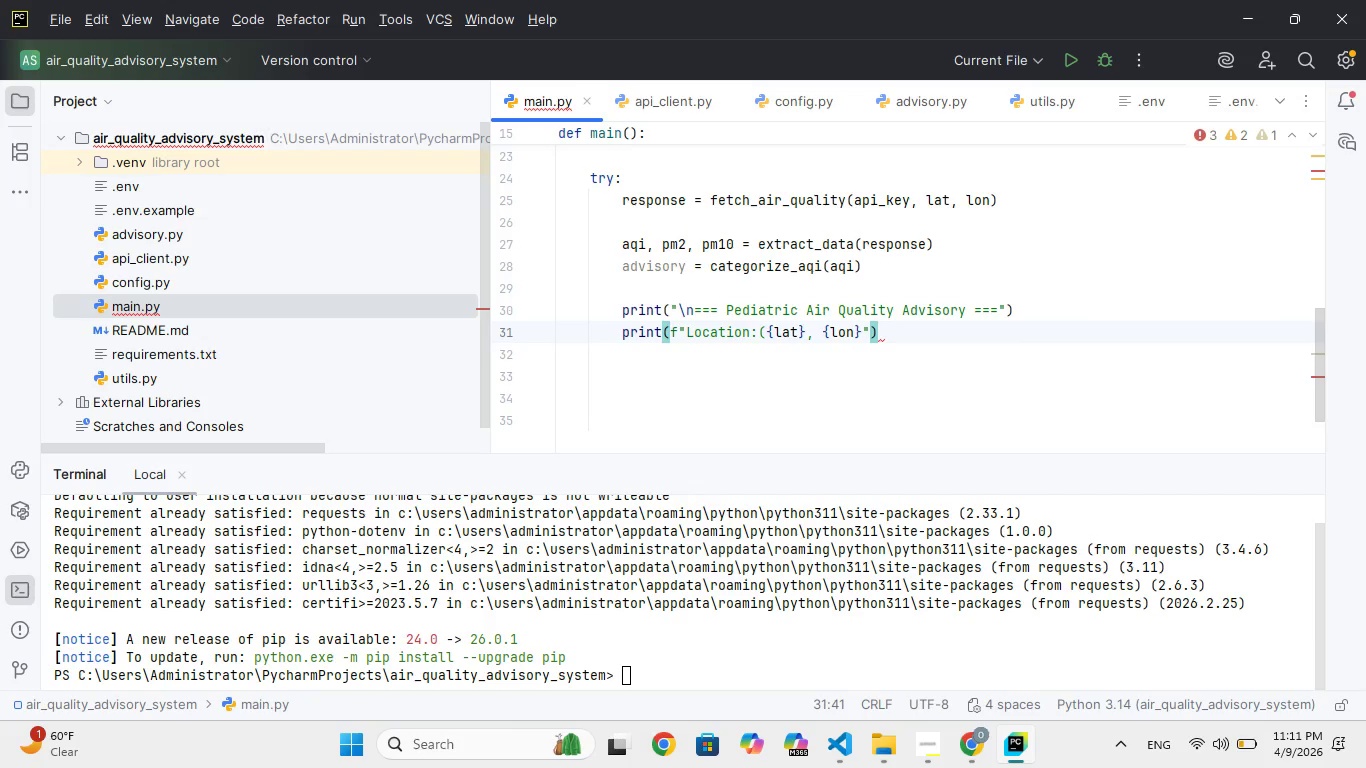 
key(Backslash)
 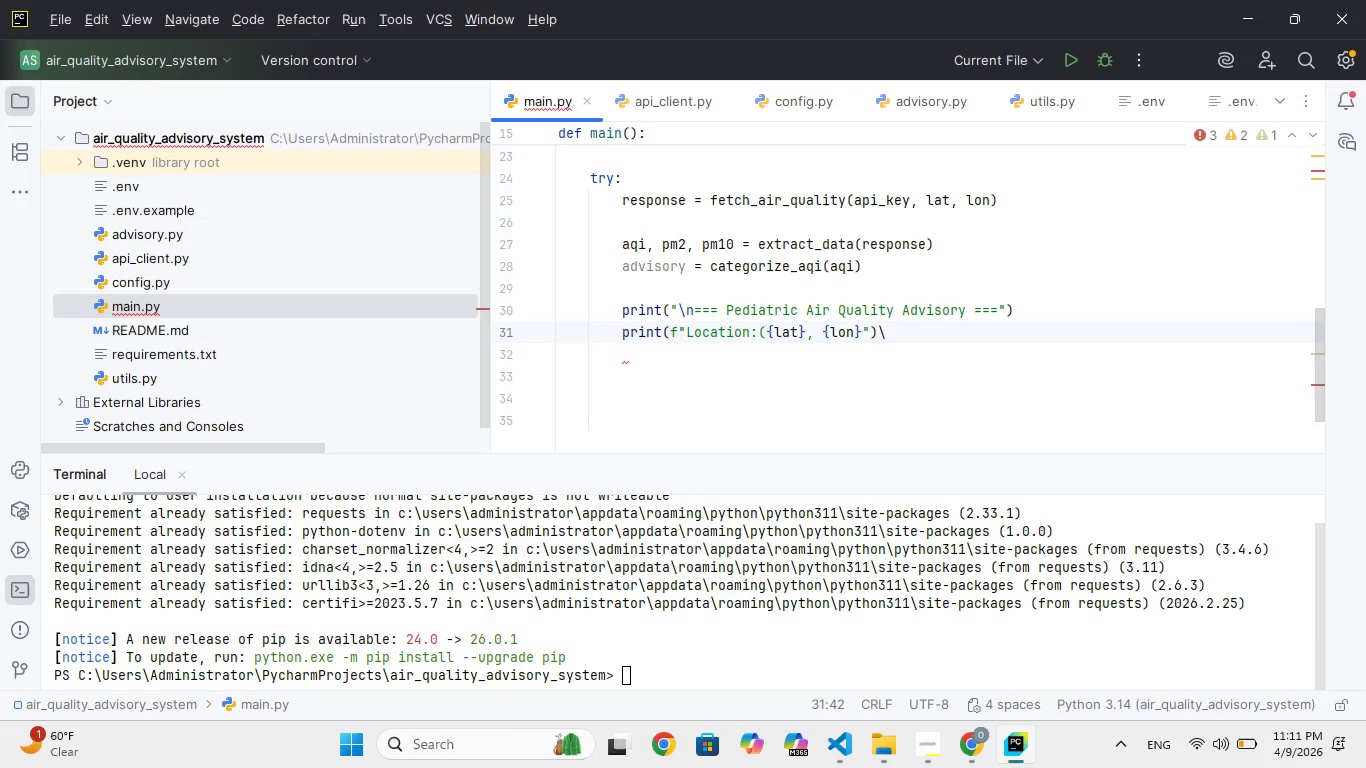 
key(Backspace)
 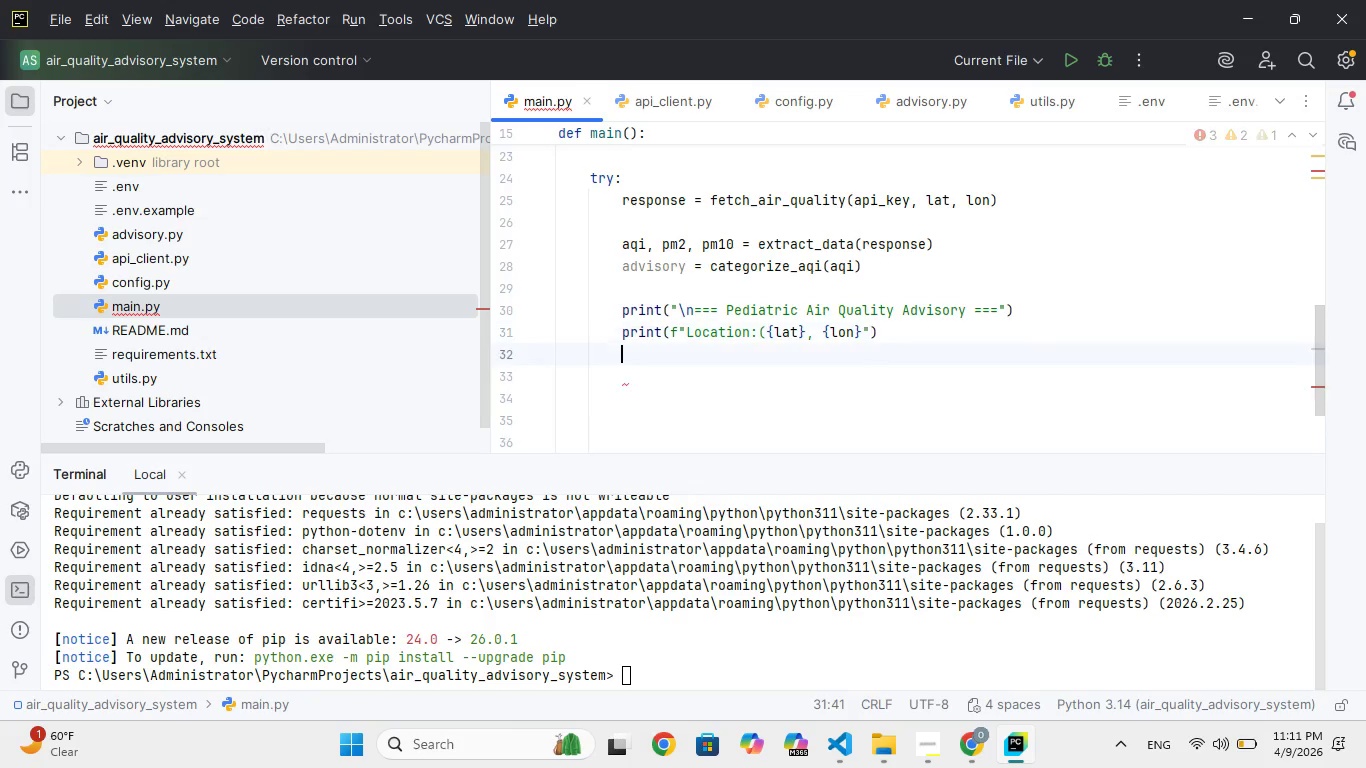 
key(Enter)
 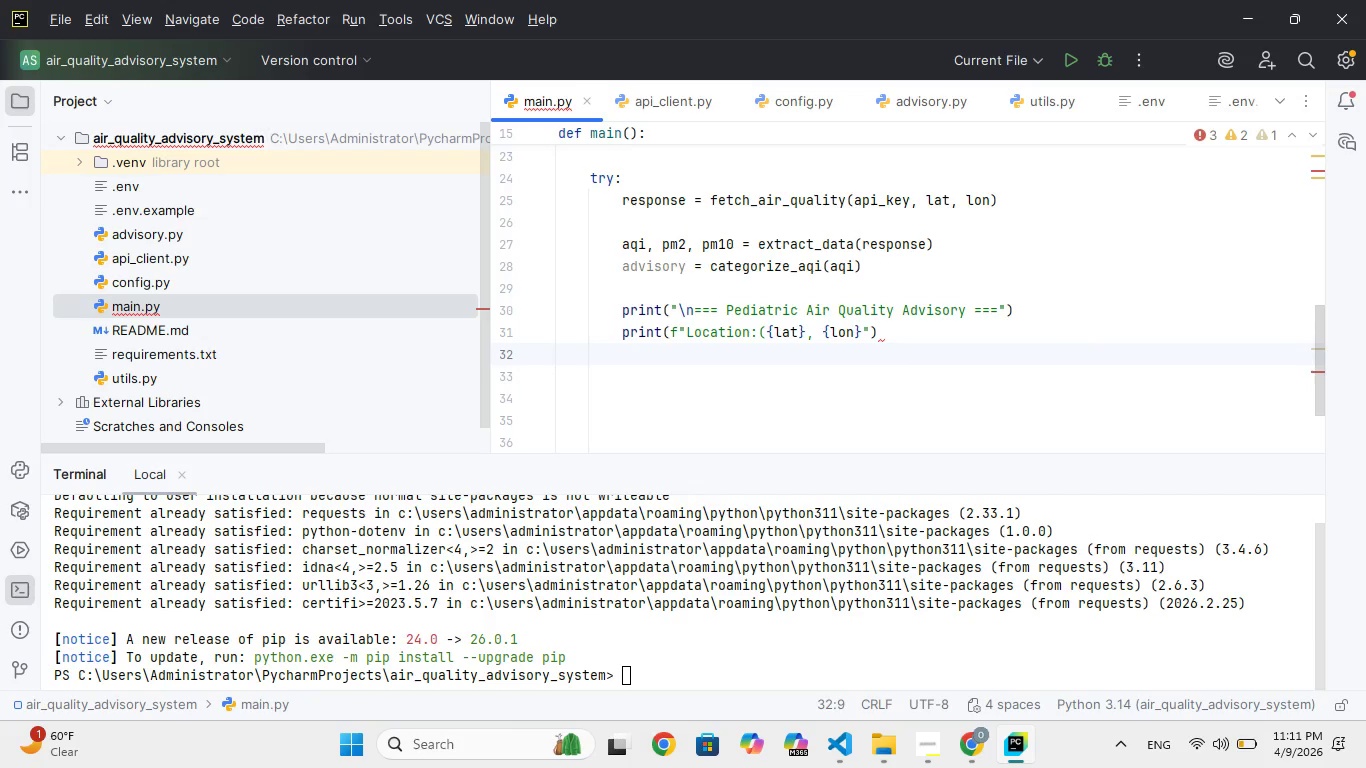 
wait(5.97)
 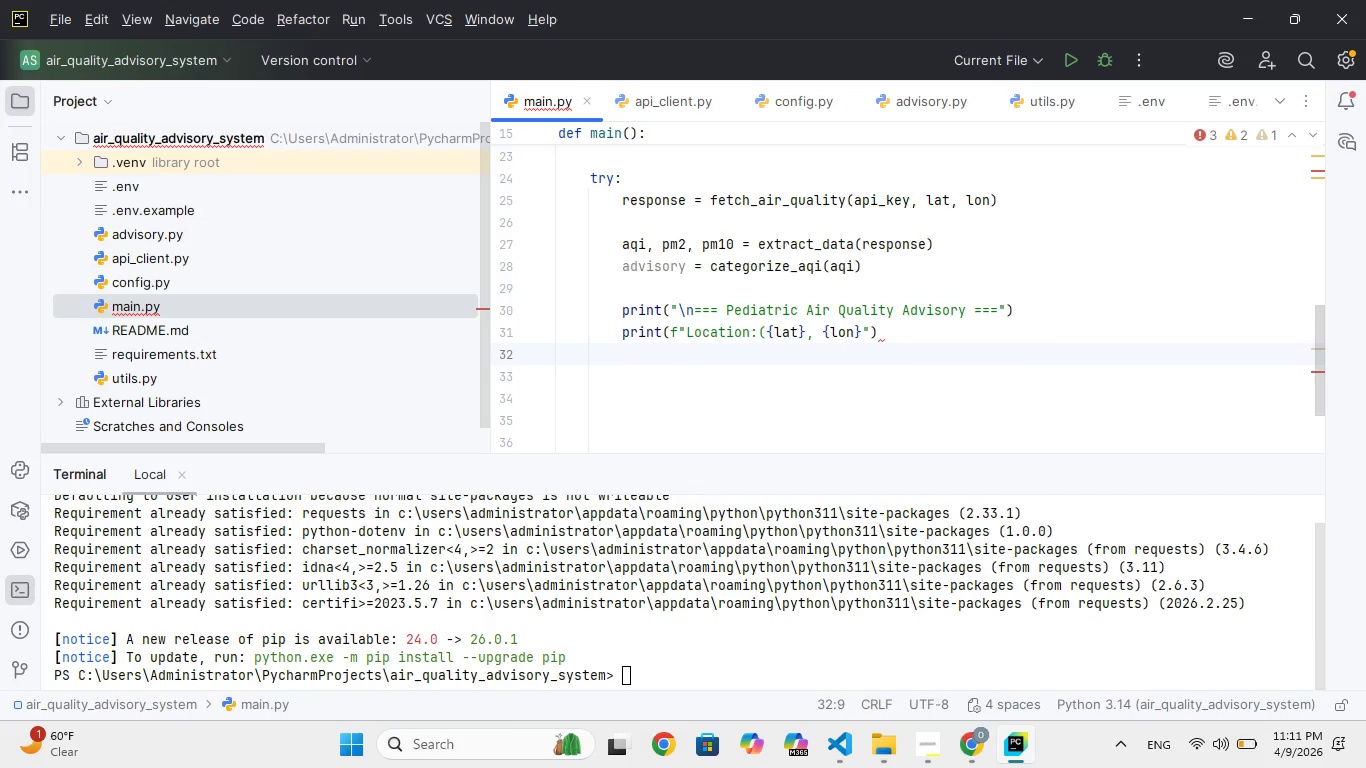 
type(print)
 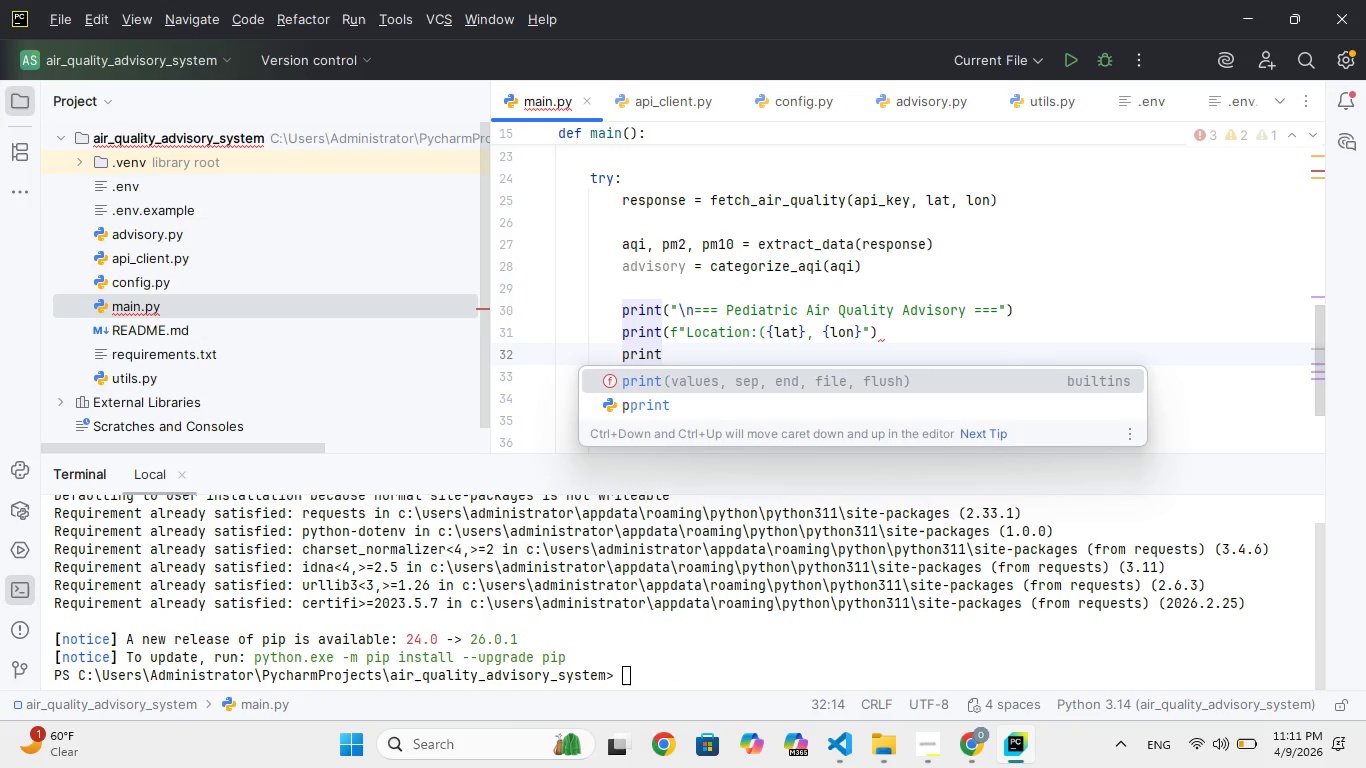 
key(Enter)
 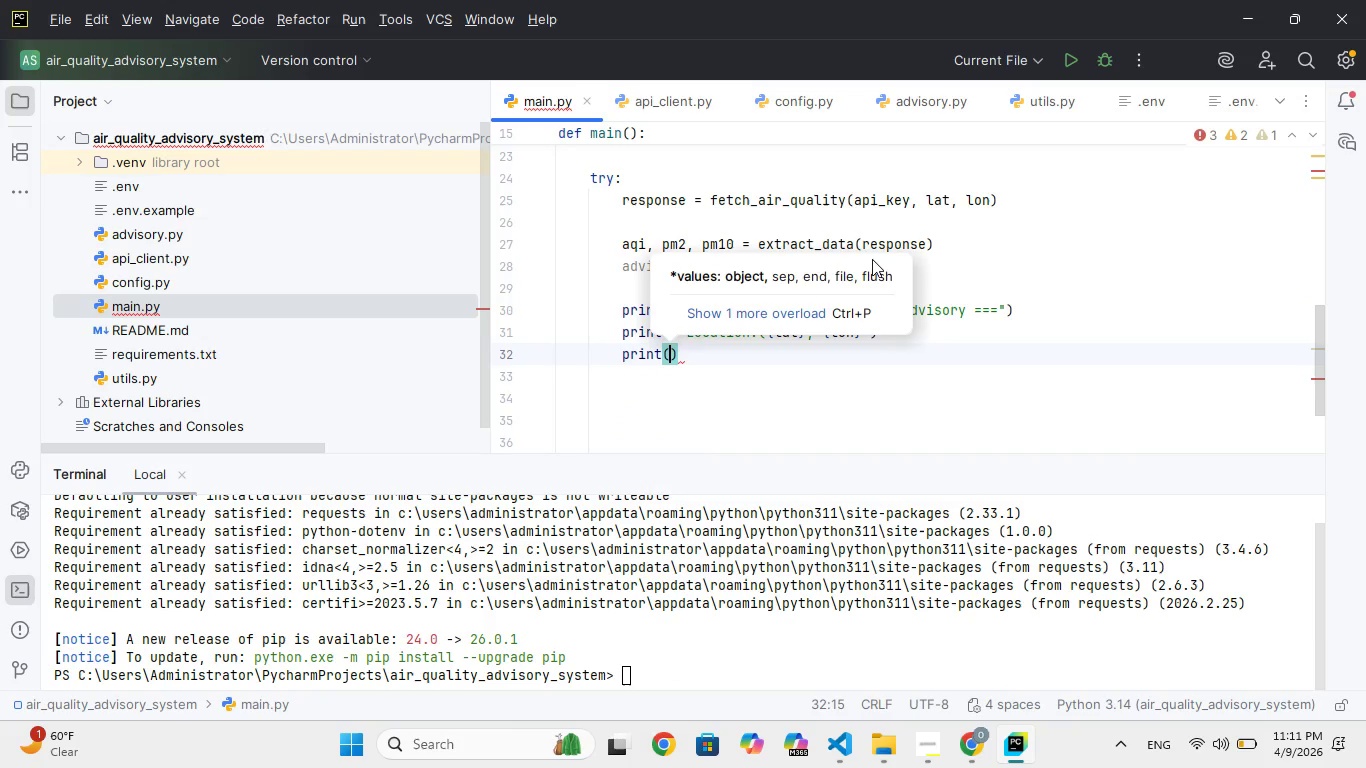 
type(f"De: {datetim)
 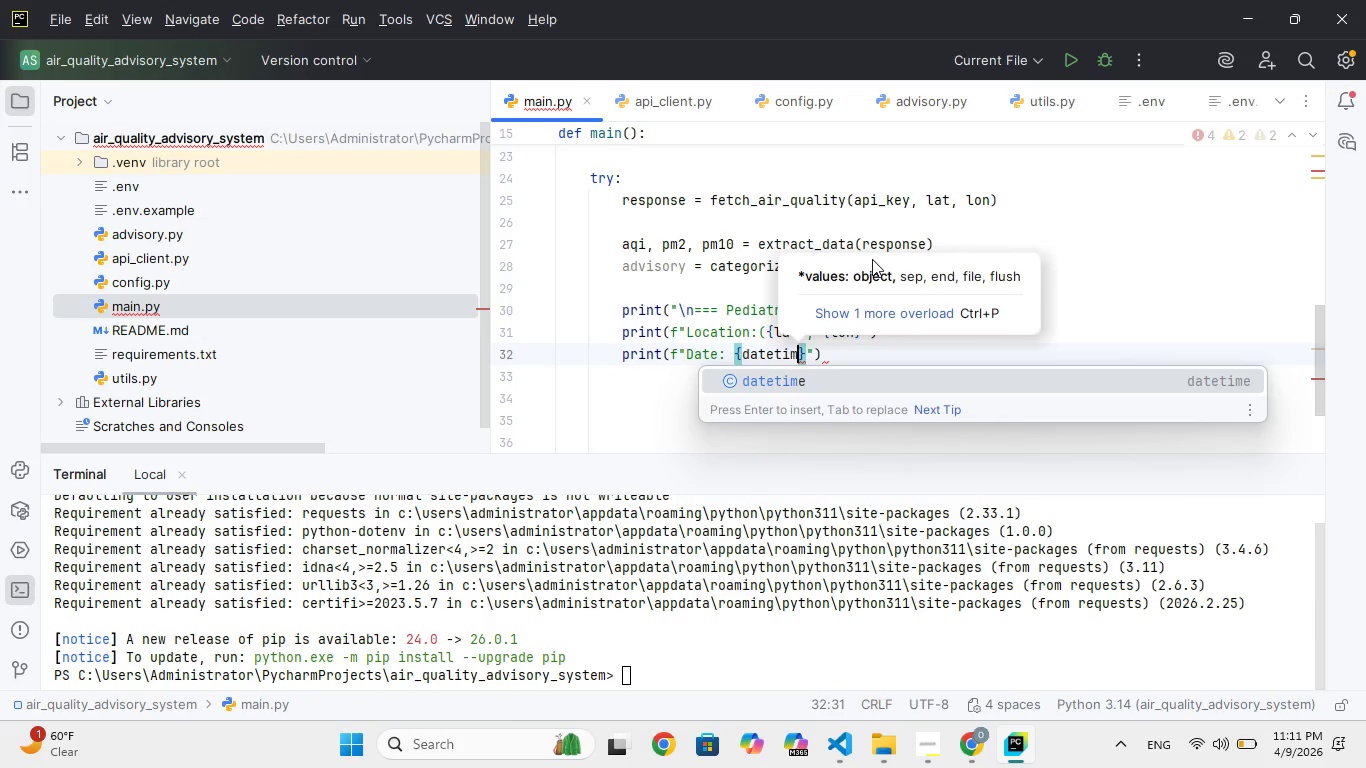 
key(Enter)
 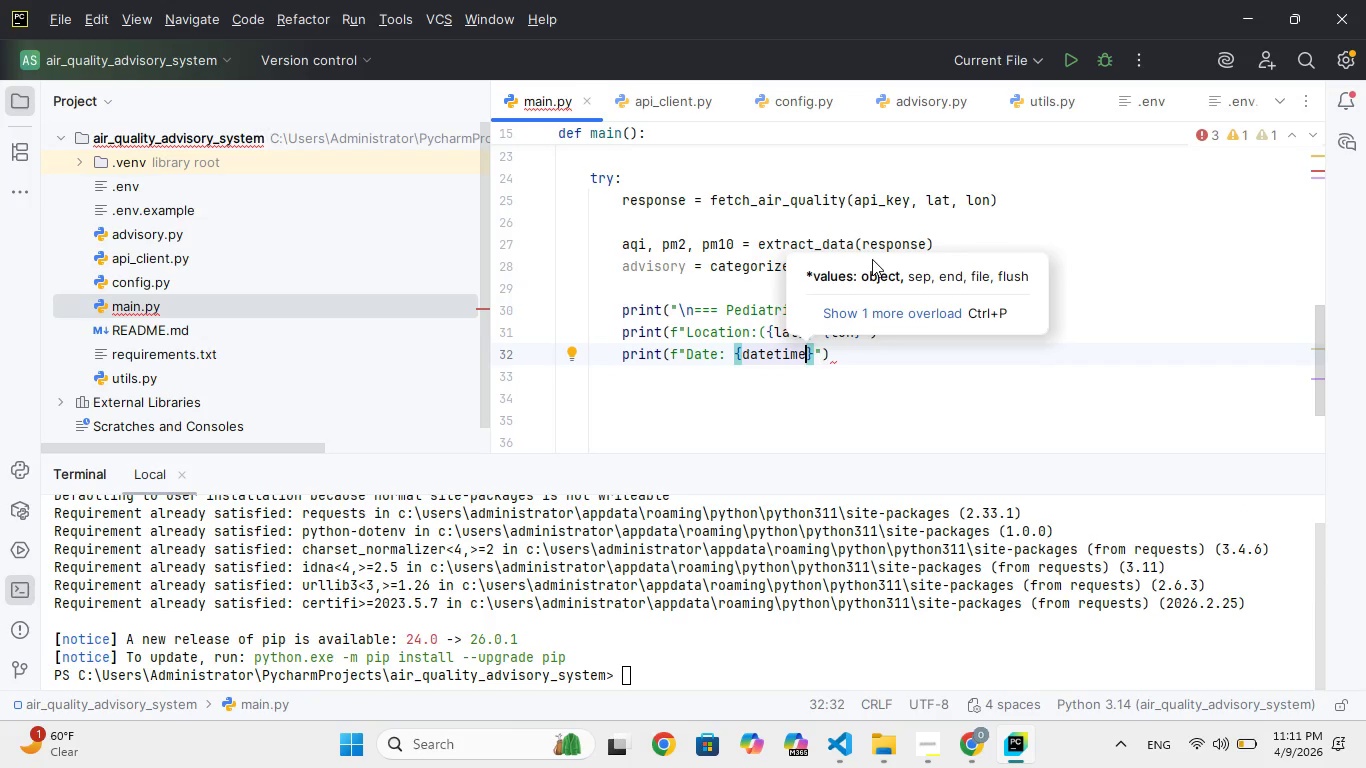 
type(.noe)
key(Backspace)
type(w)
 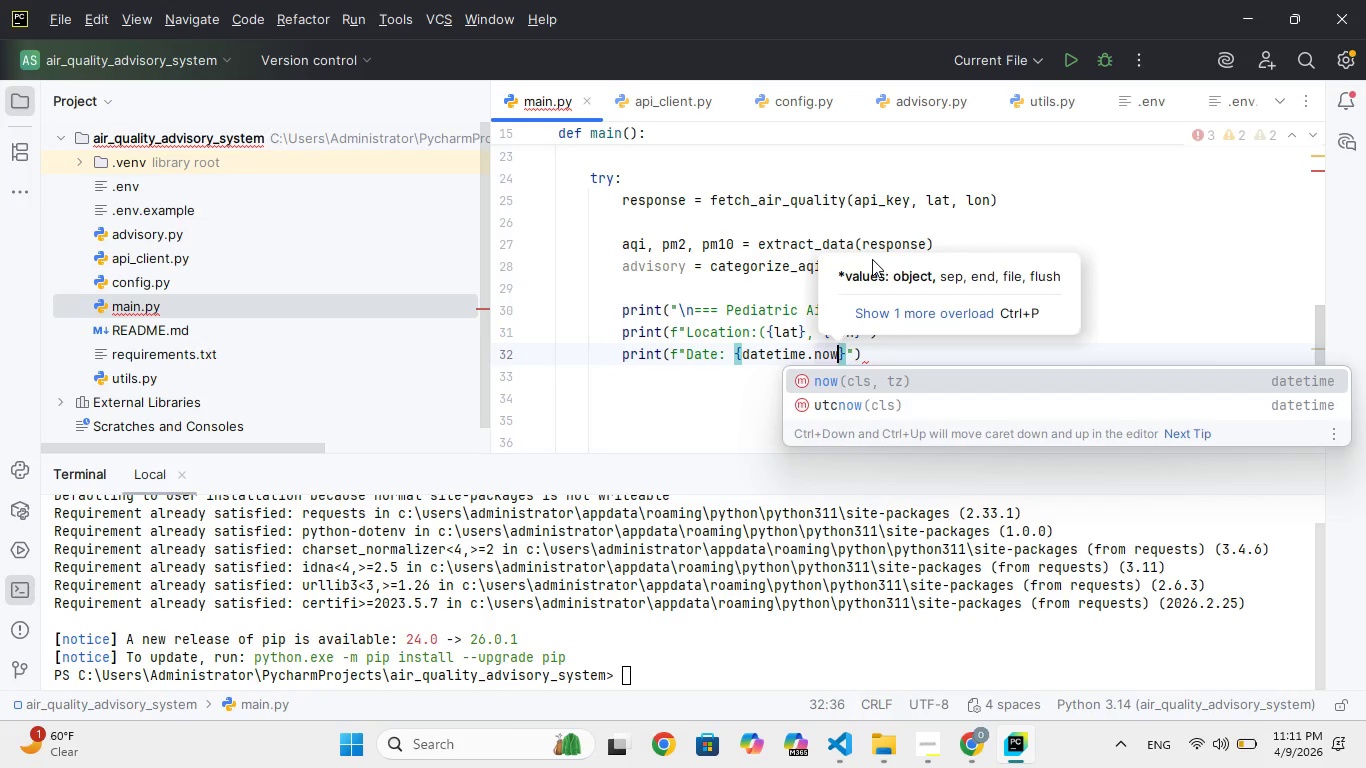 
key(Enter)
 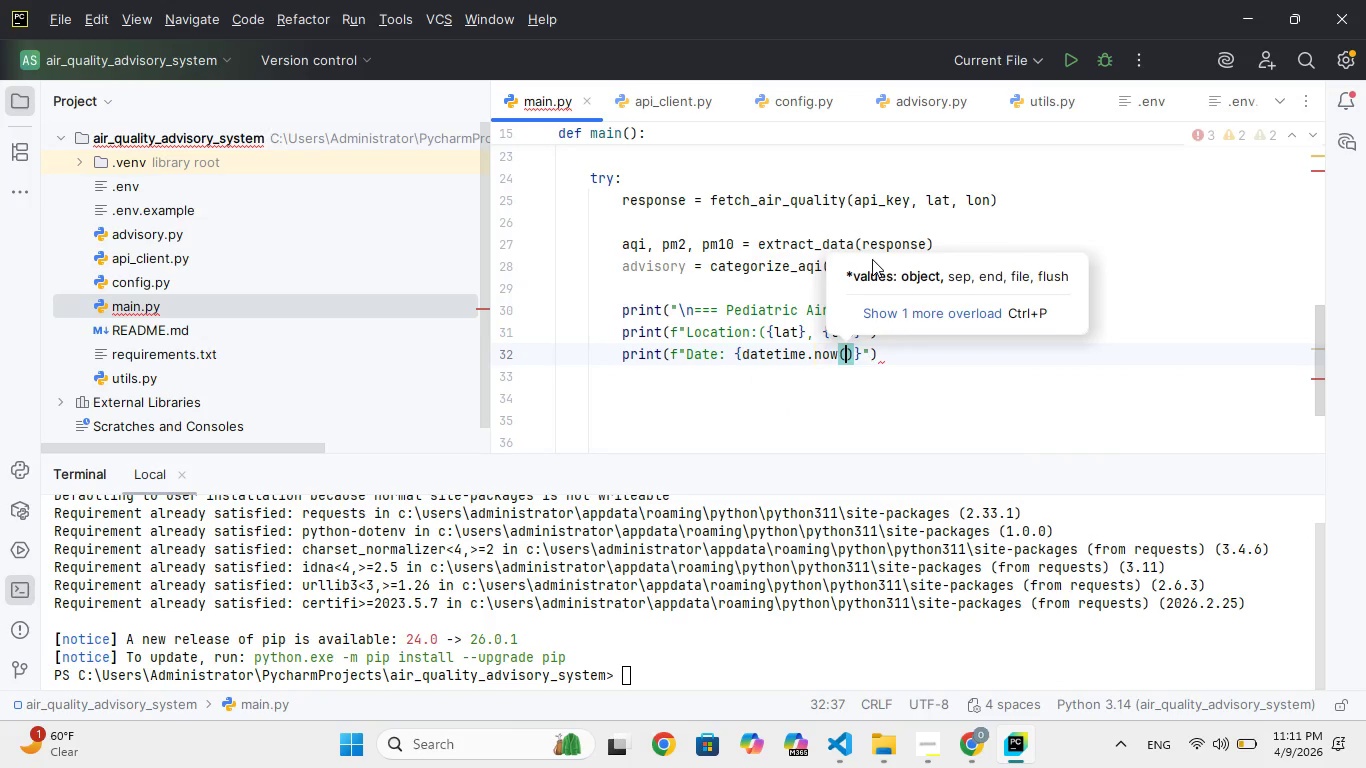 
key(ArrowRight)
 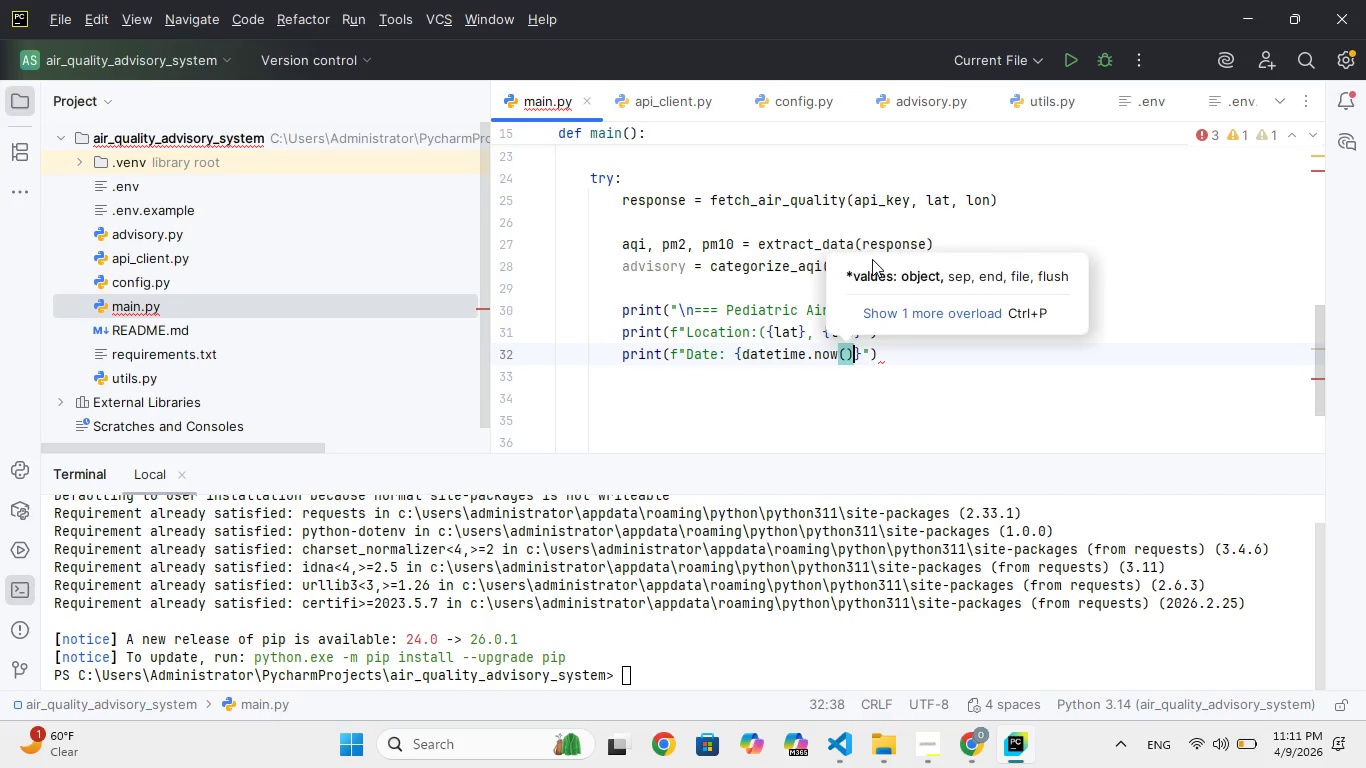 
key(ArrowRight)
 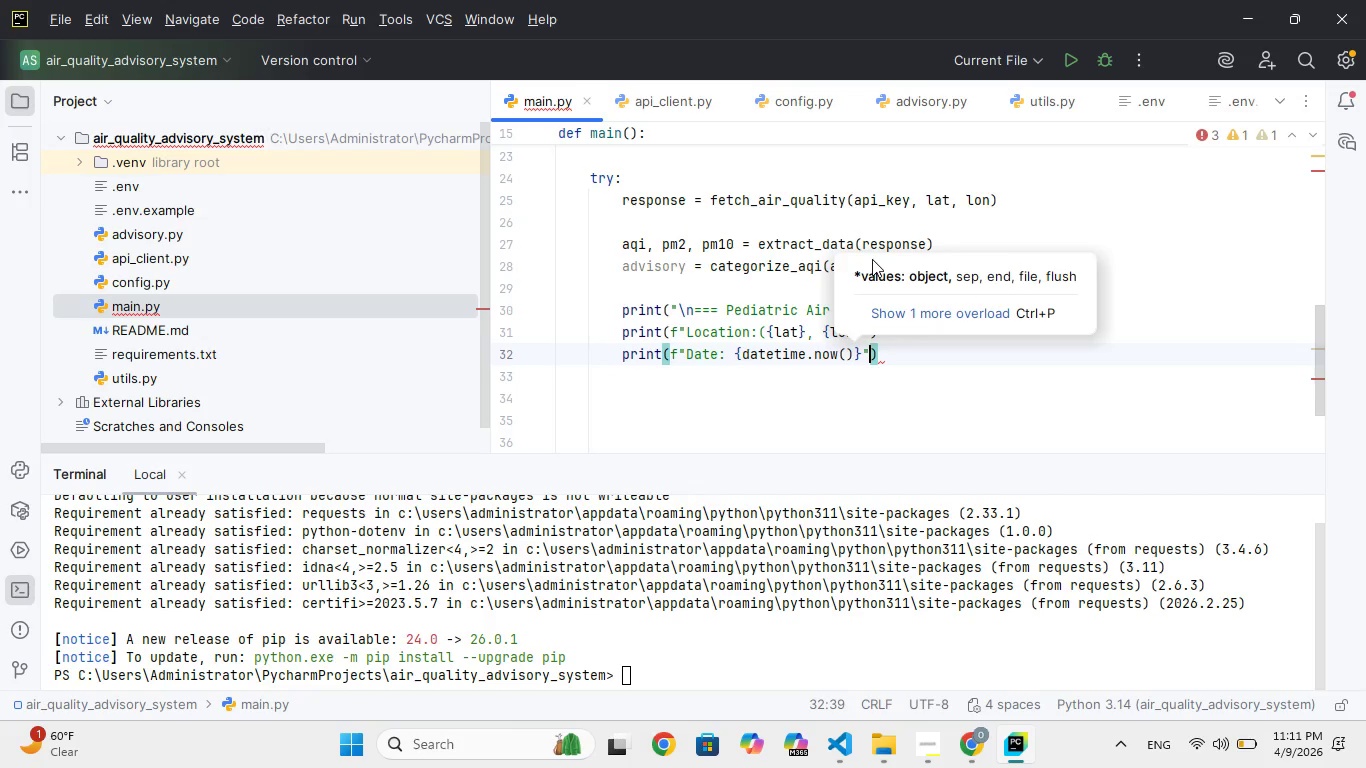 
key(ArrowRight)
 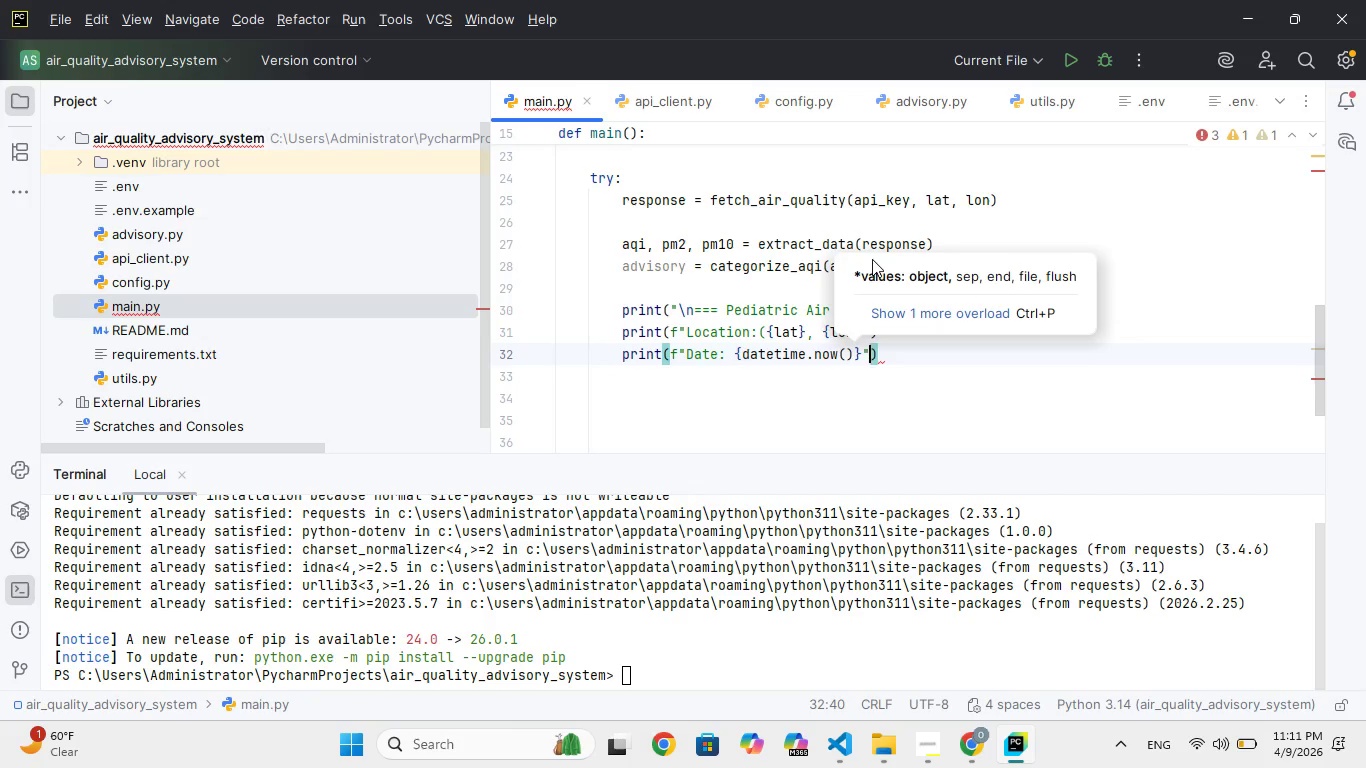 
key(ArrowRight)
 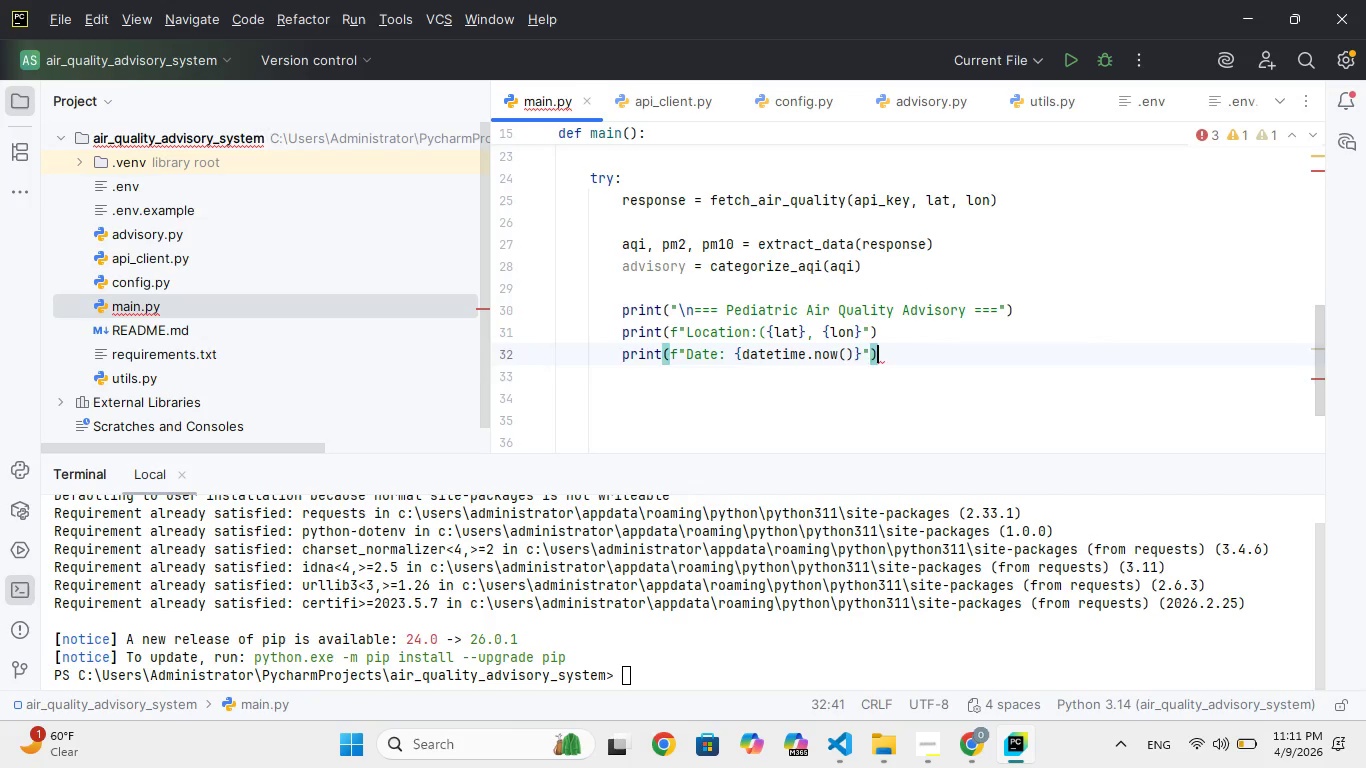 
key(Enter)
 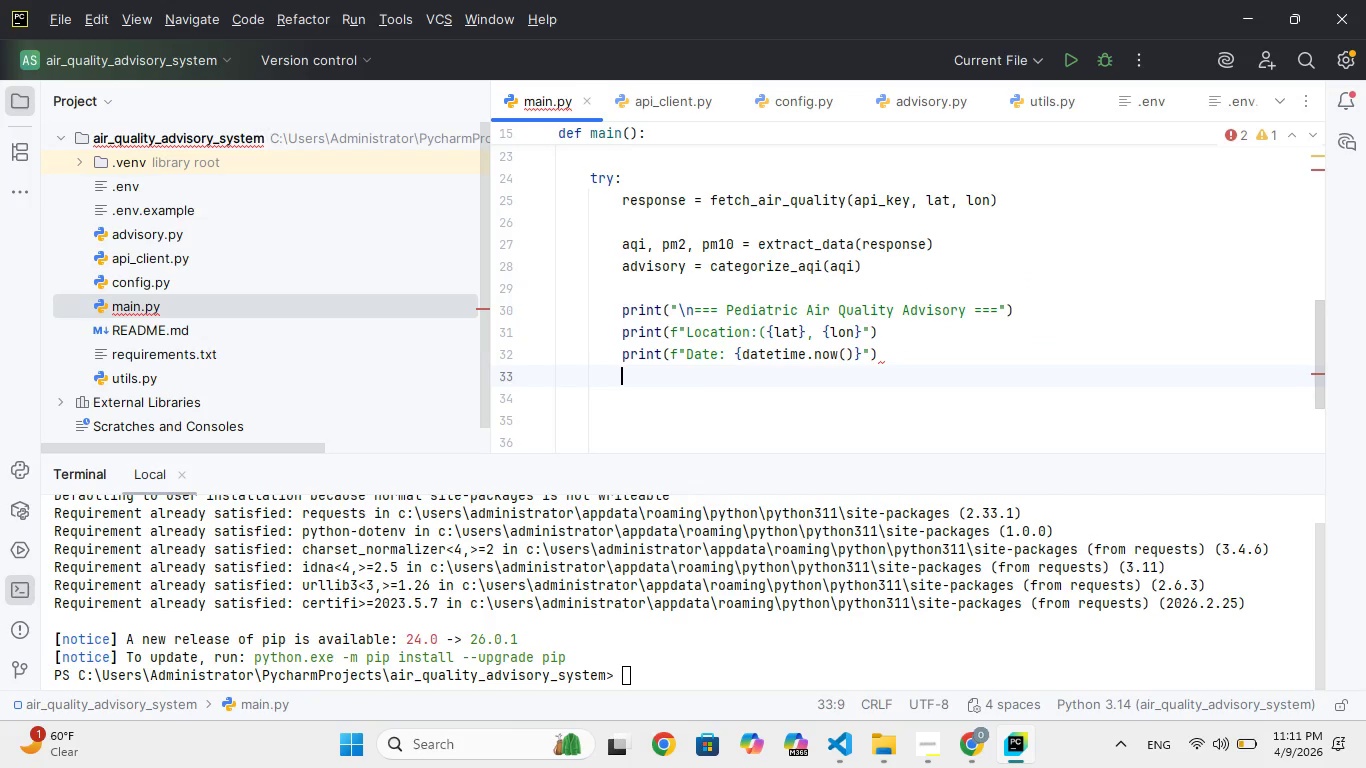 
type(print)
 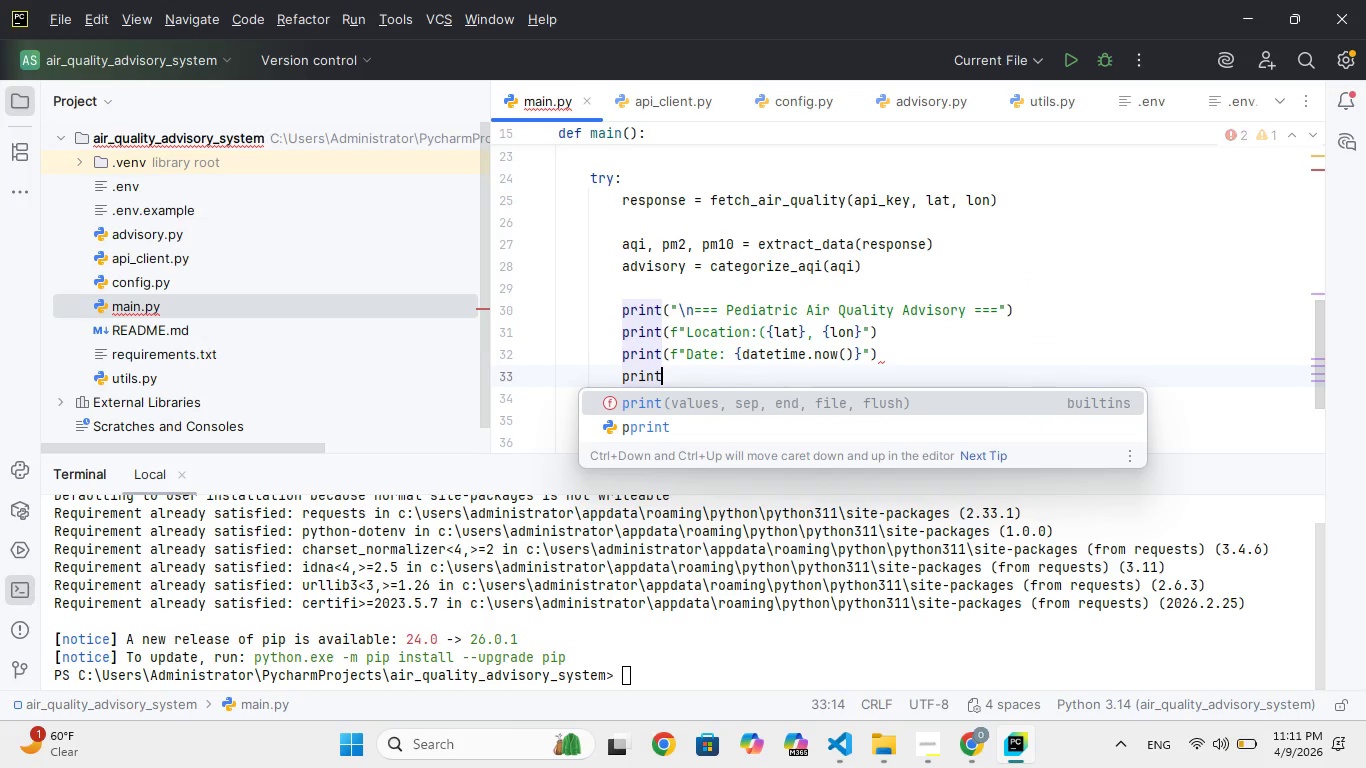 
key(Enter)
 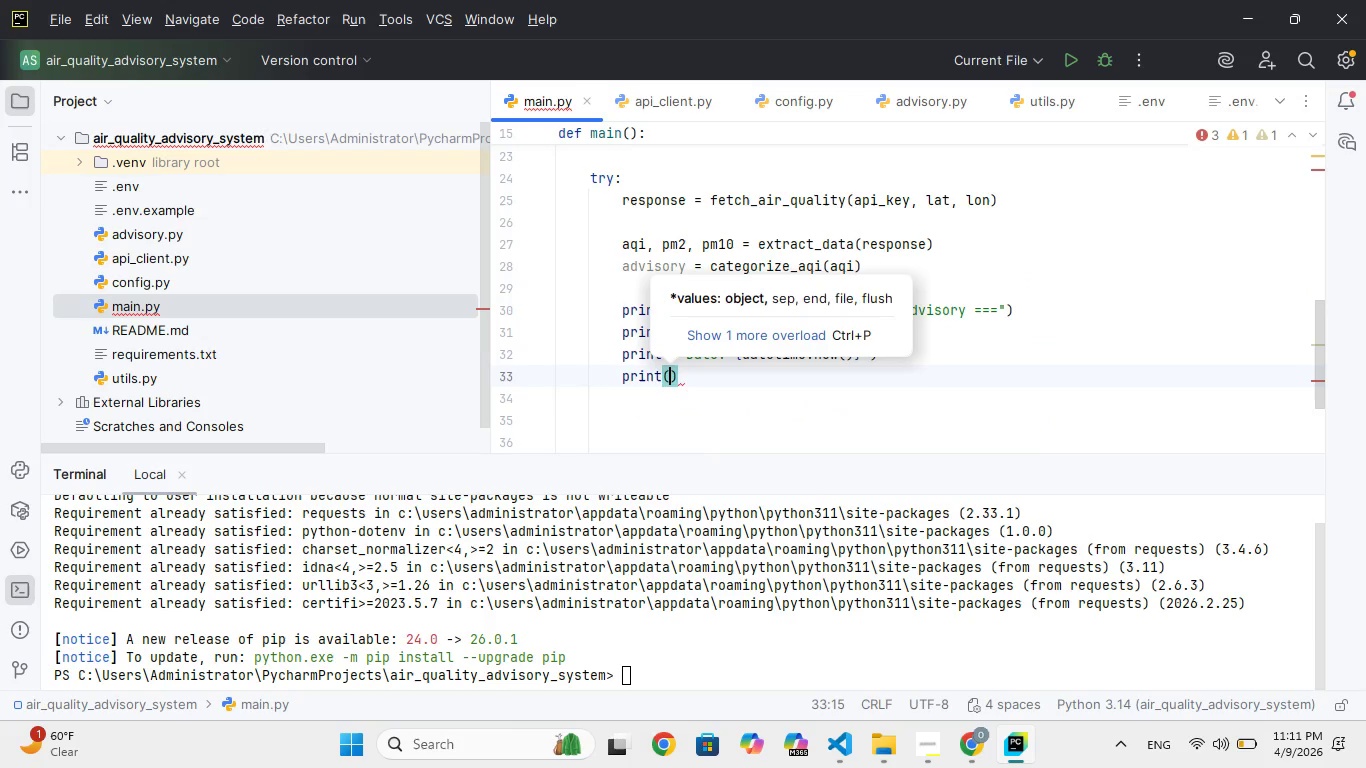 
type(f"AQI Lvel)
 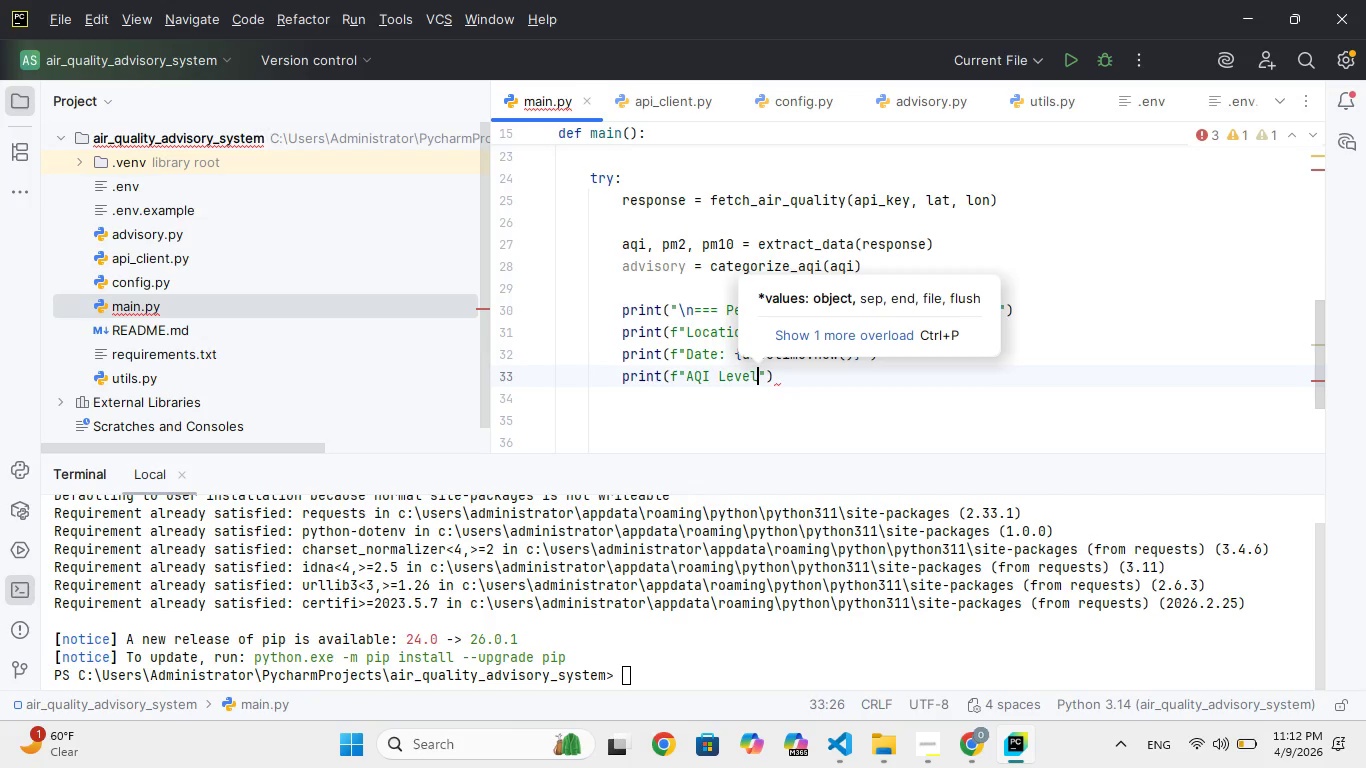 
type(: {aqi)
 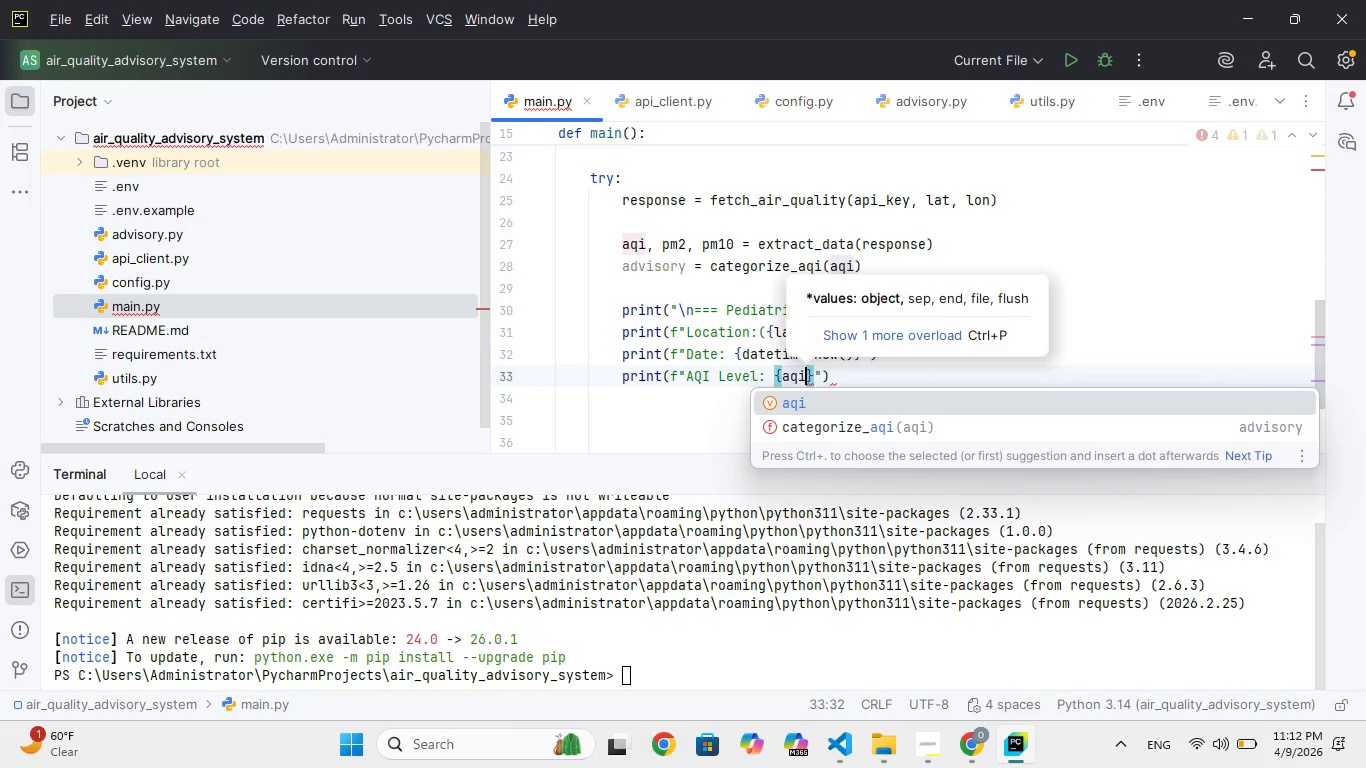 
key(ArrowRight)
 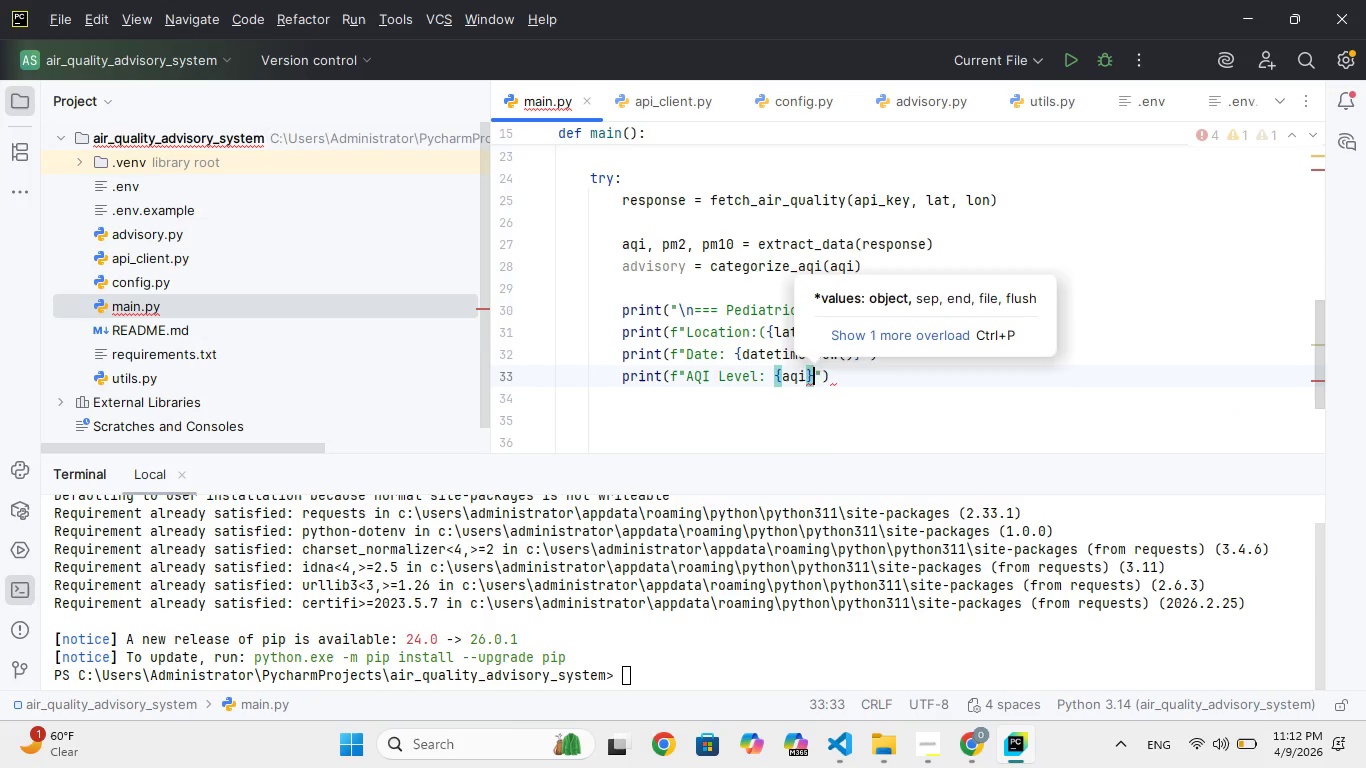 
key(ArrowRight)
 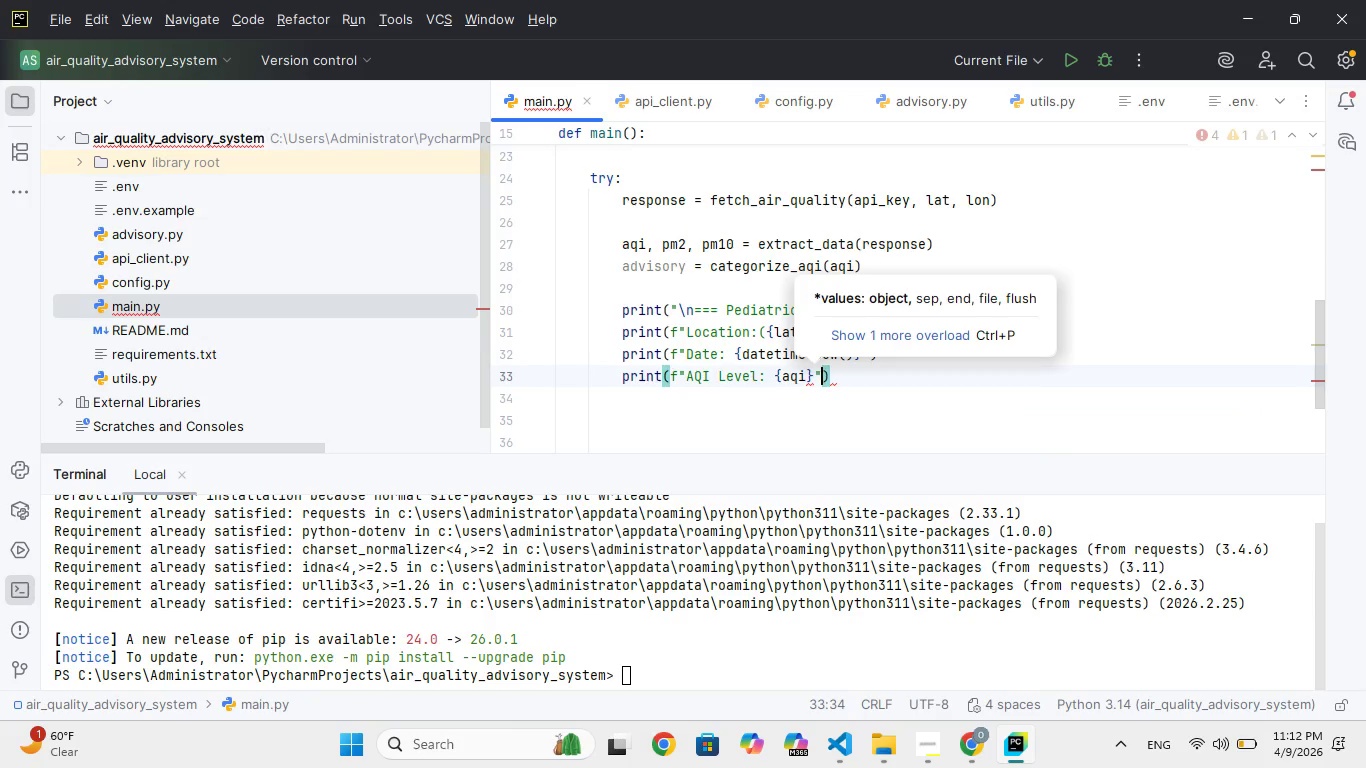 
key(ArrowRight)
 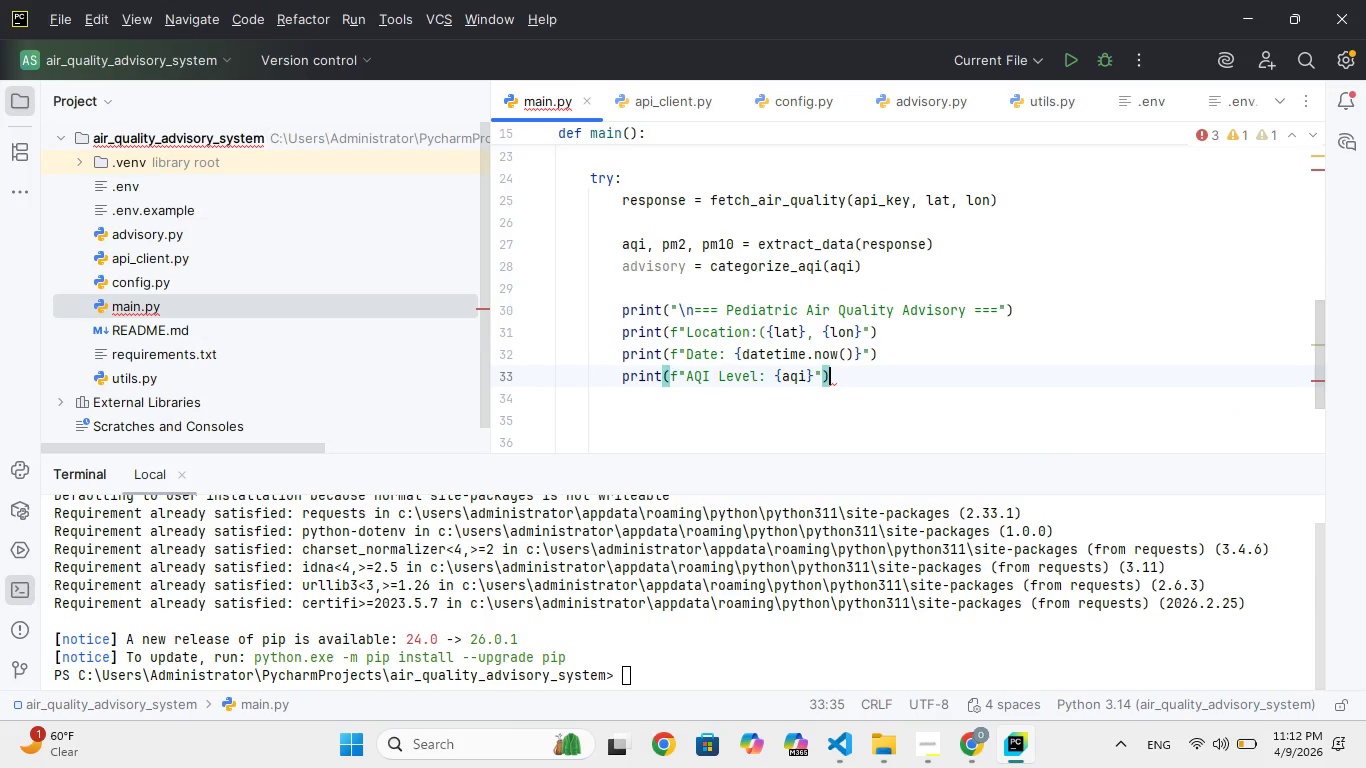 
key(Enter)
 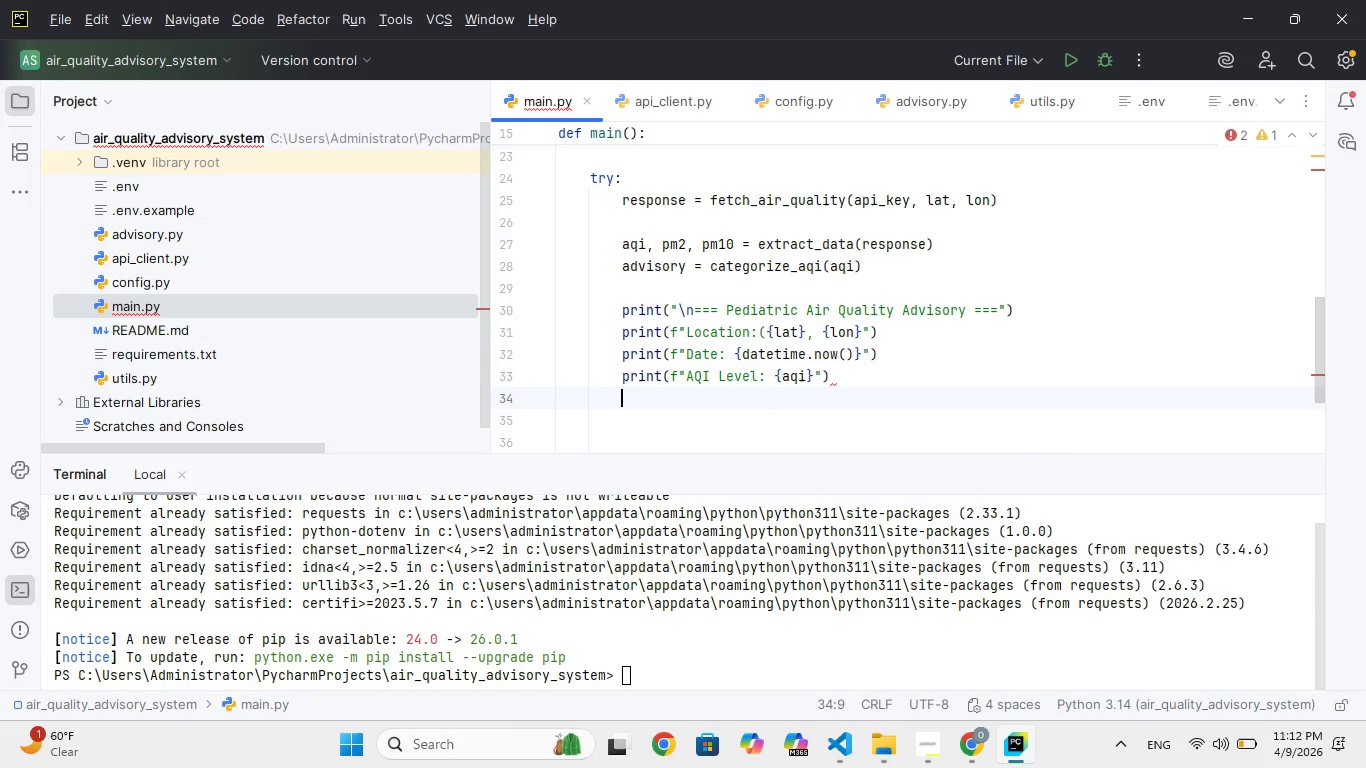 
type(print)
 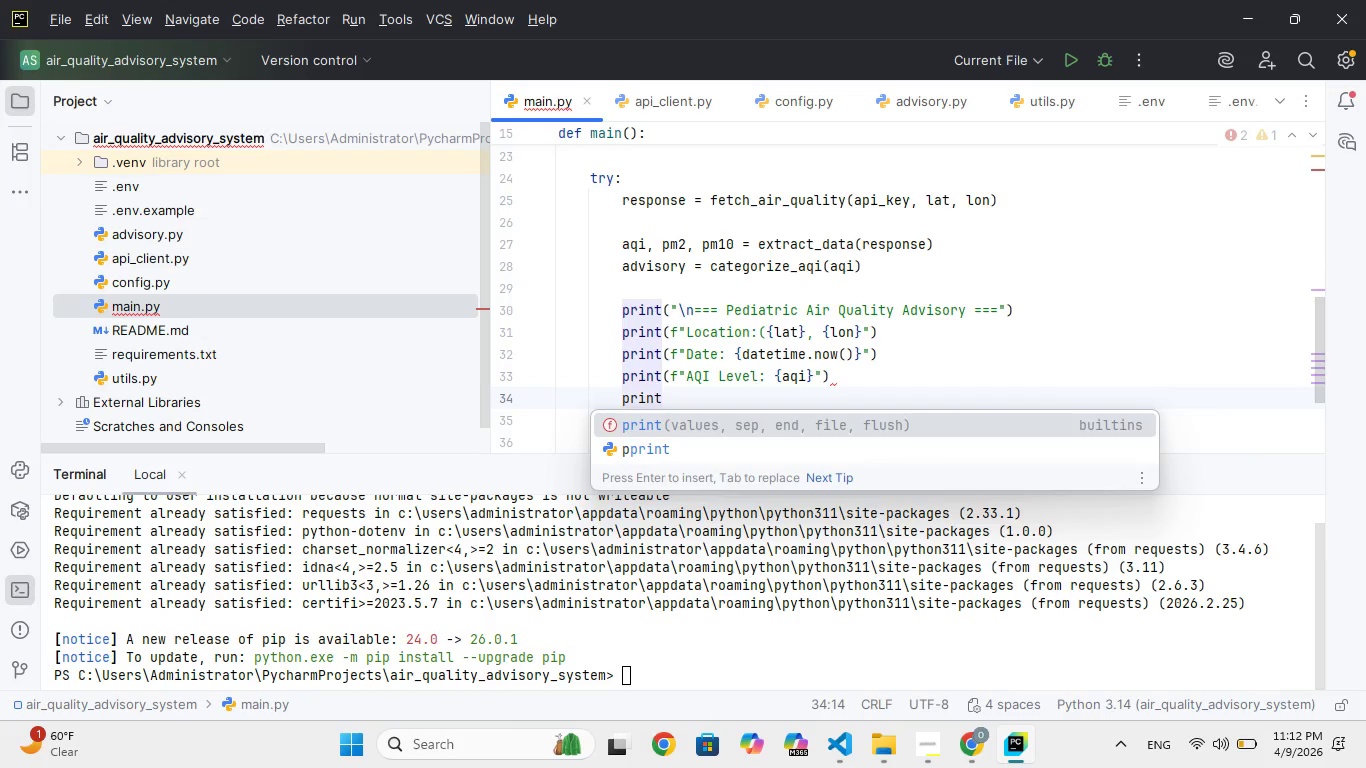 
key(Enter)
 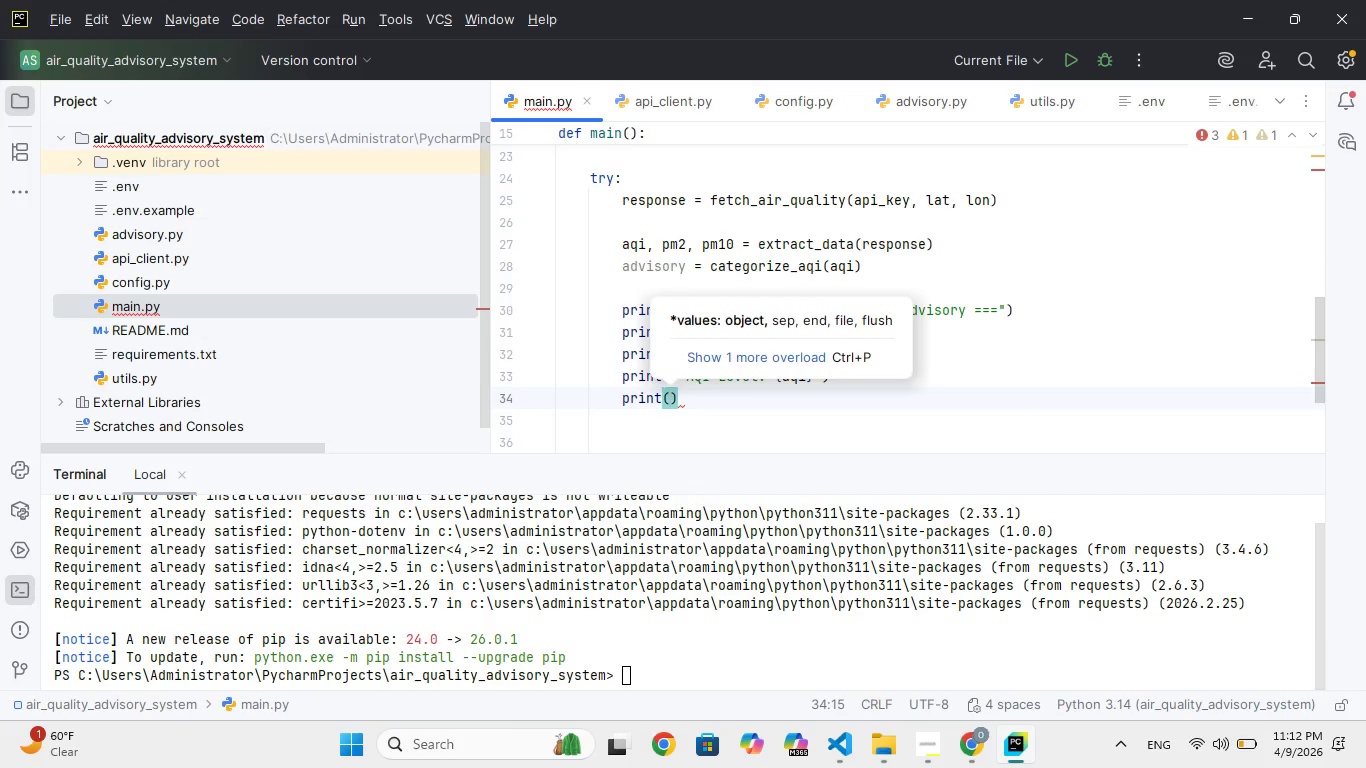 
key(F)
 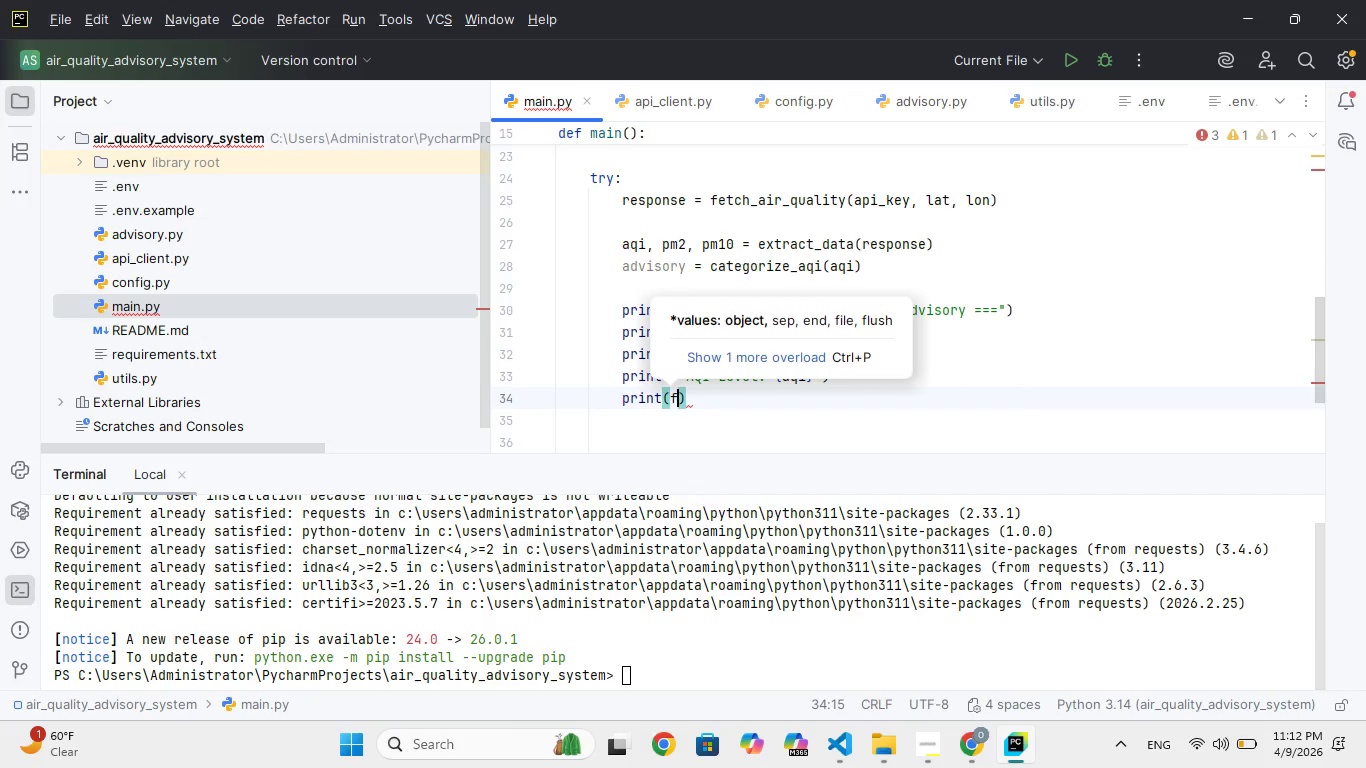 
key(Shift+Quote)
 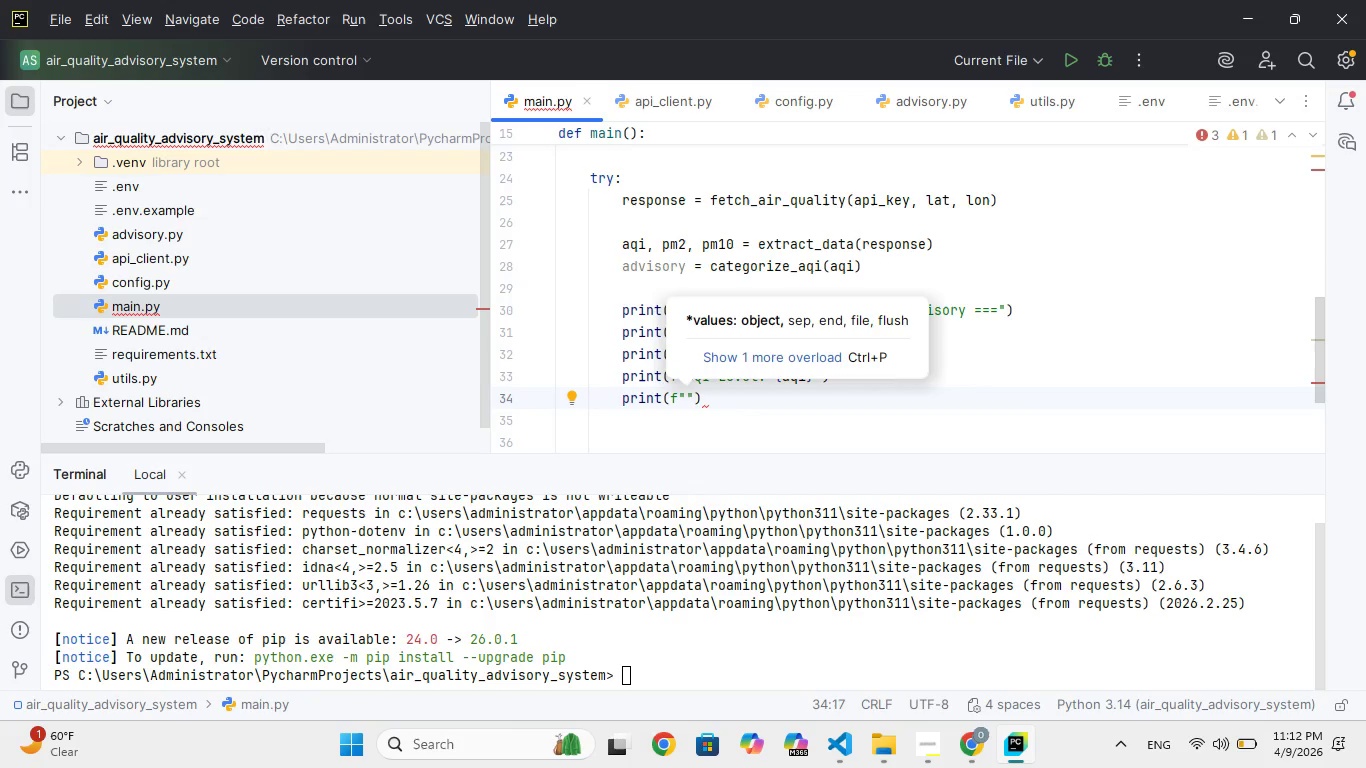 
type(PM2)
 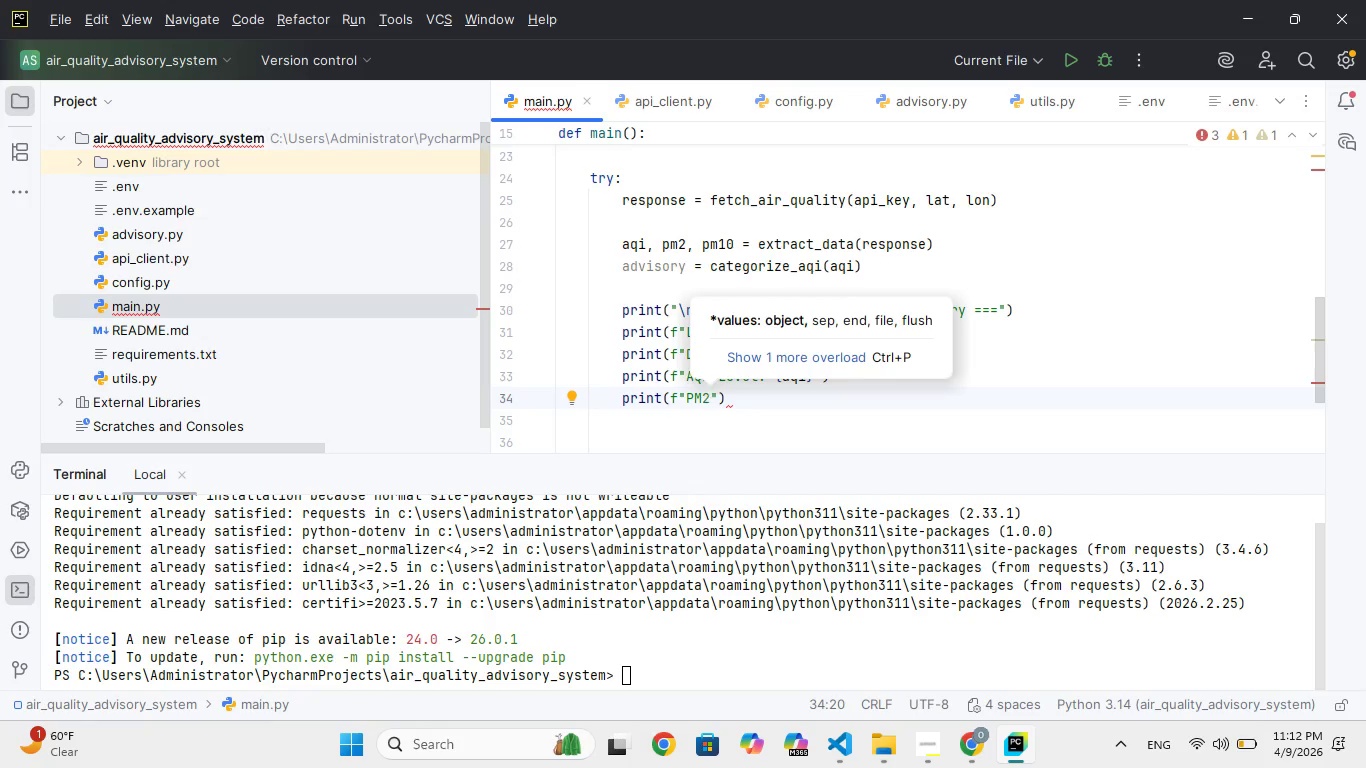 
key(Period)
 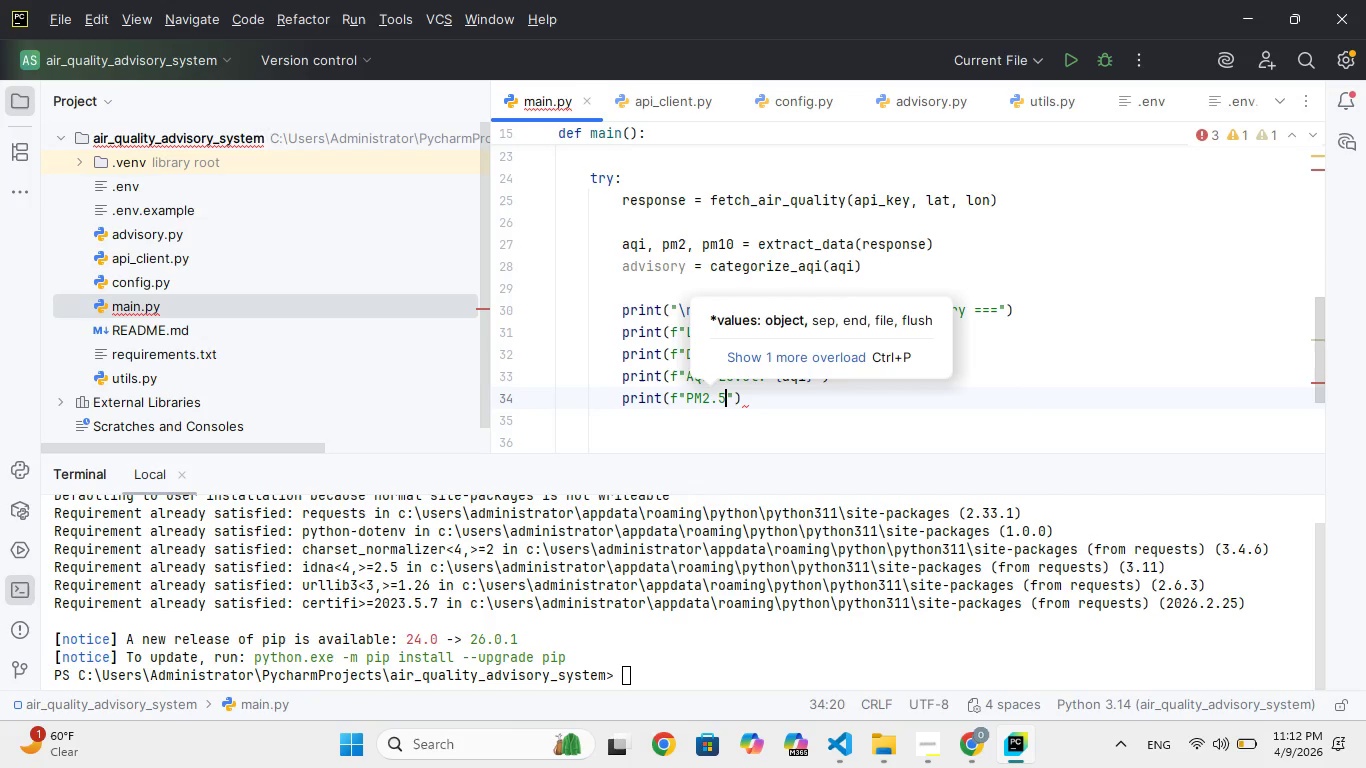 
key(5)
 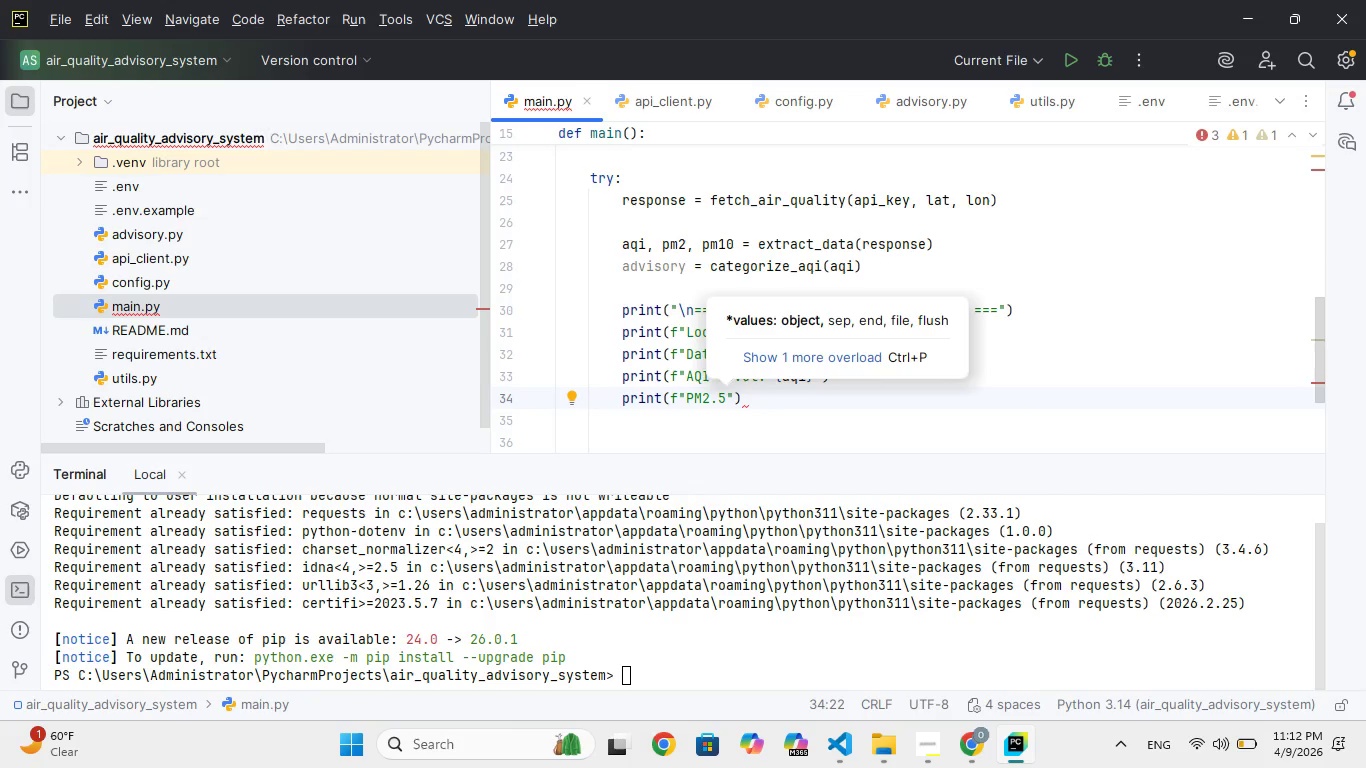 
type(: {pm2_5)
 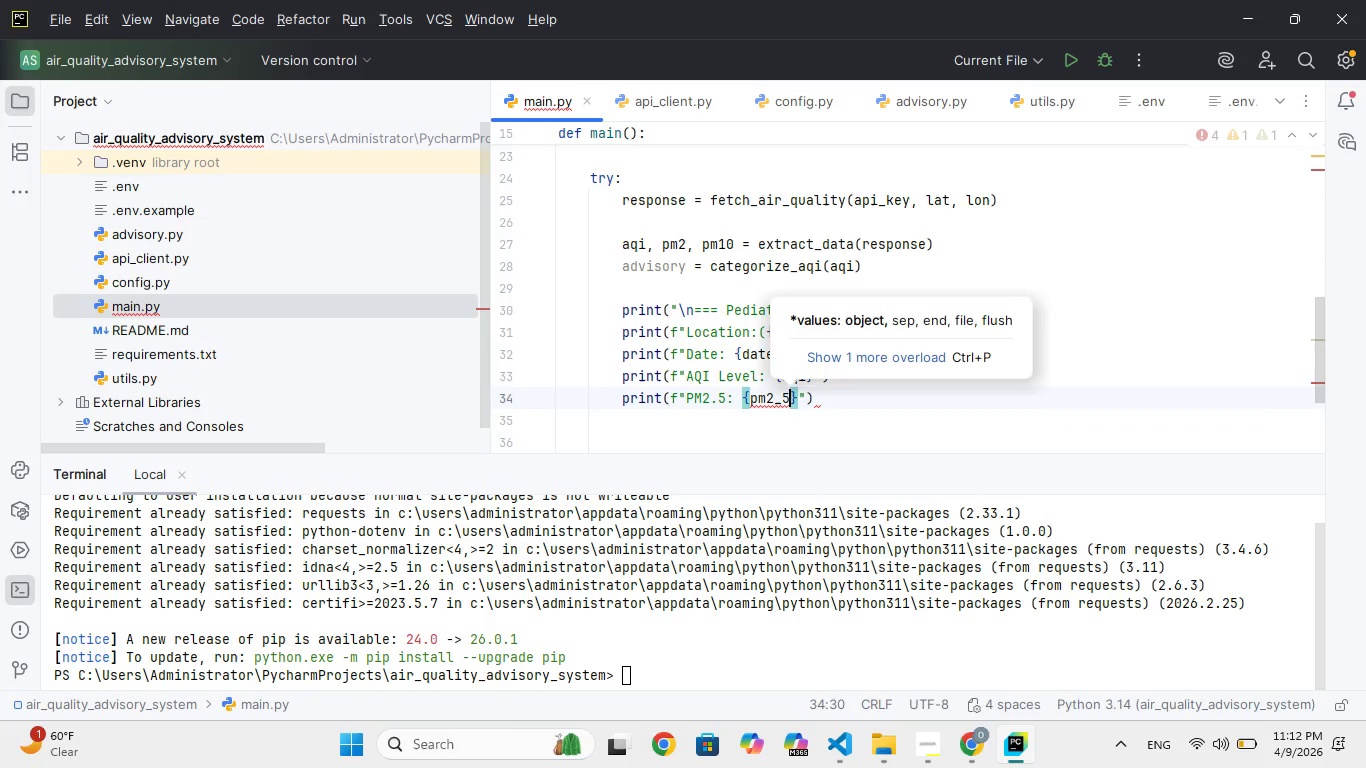 
key(ArrowRight)
 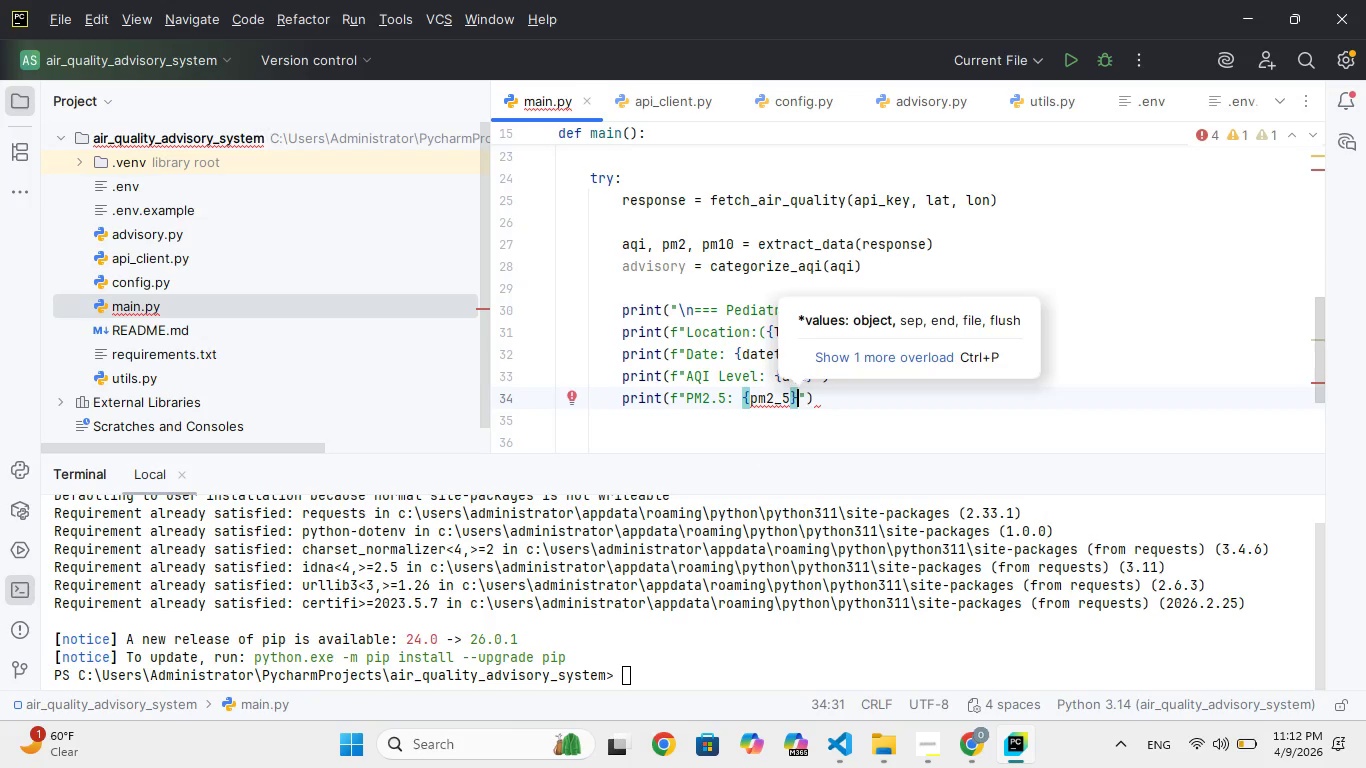 
key(Space)
 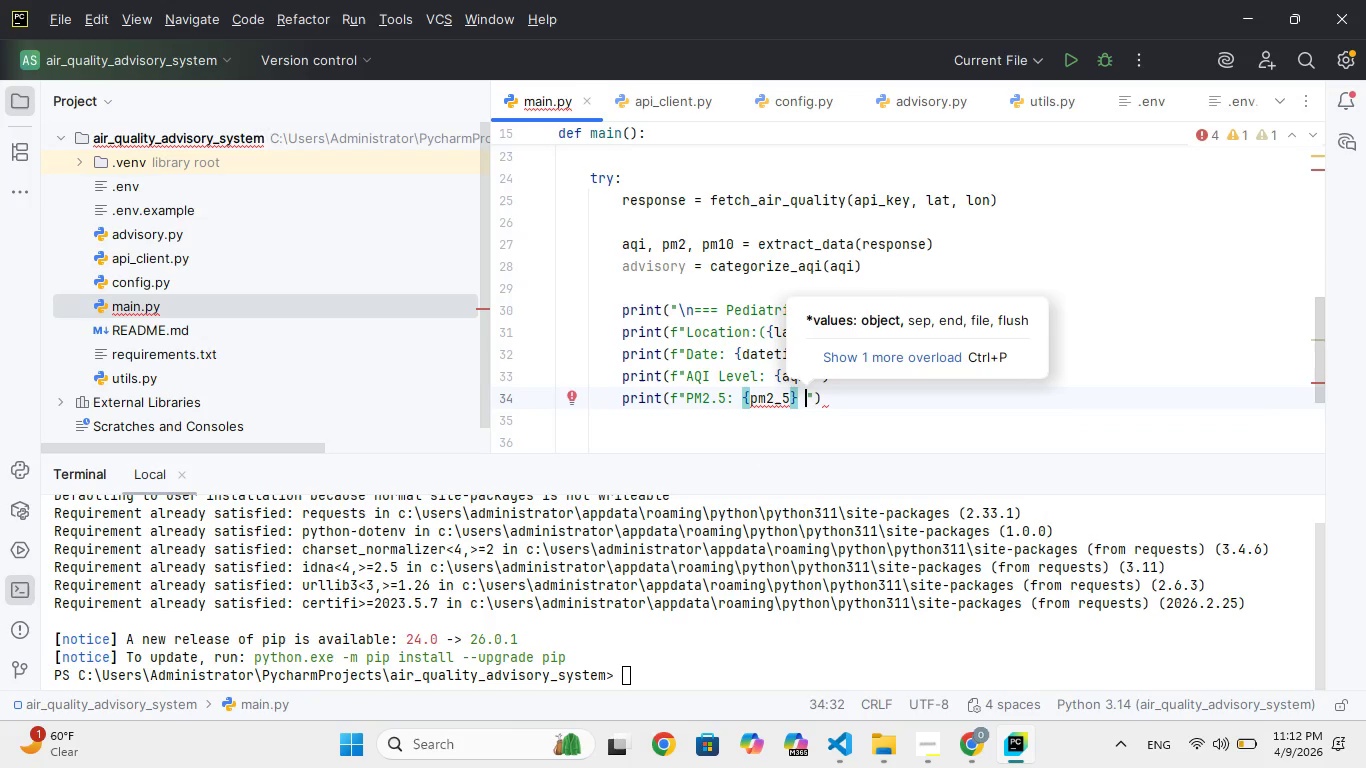 
hold_key(key=M, duration=0.33)
 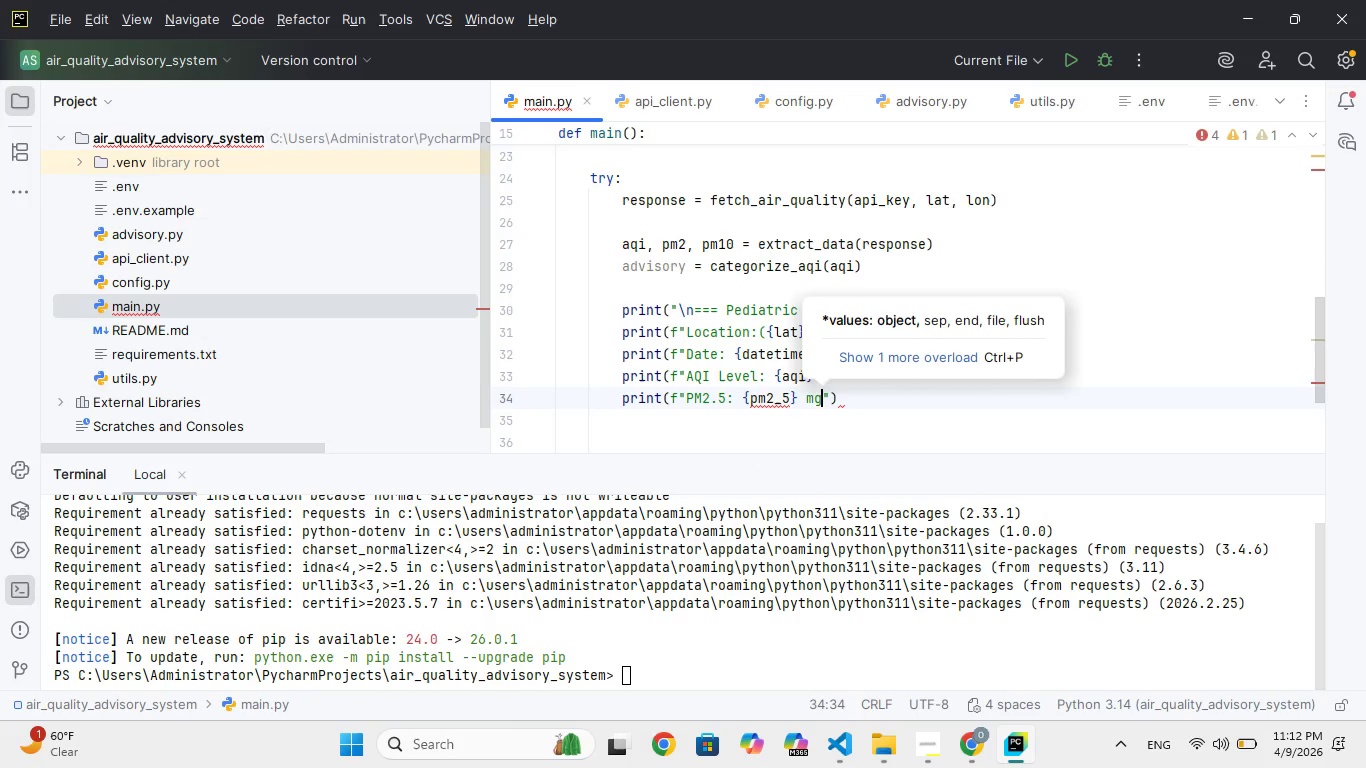 
key(G)
 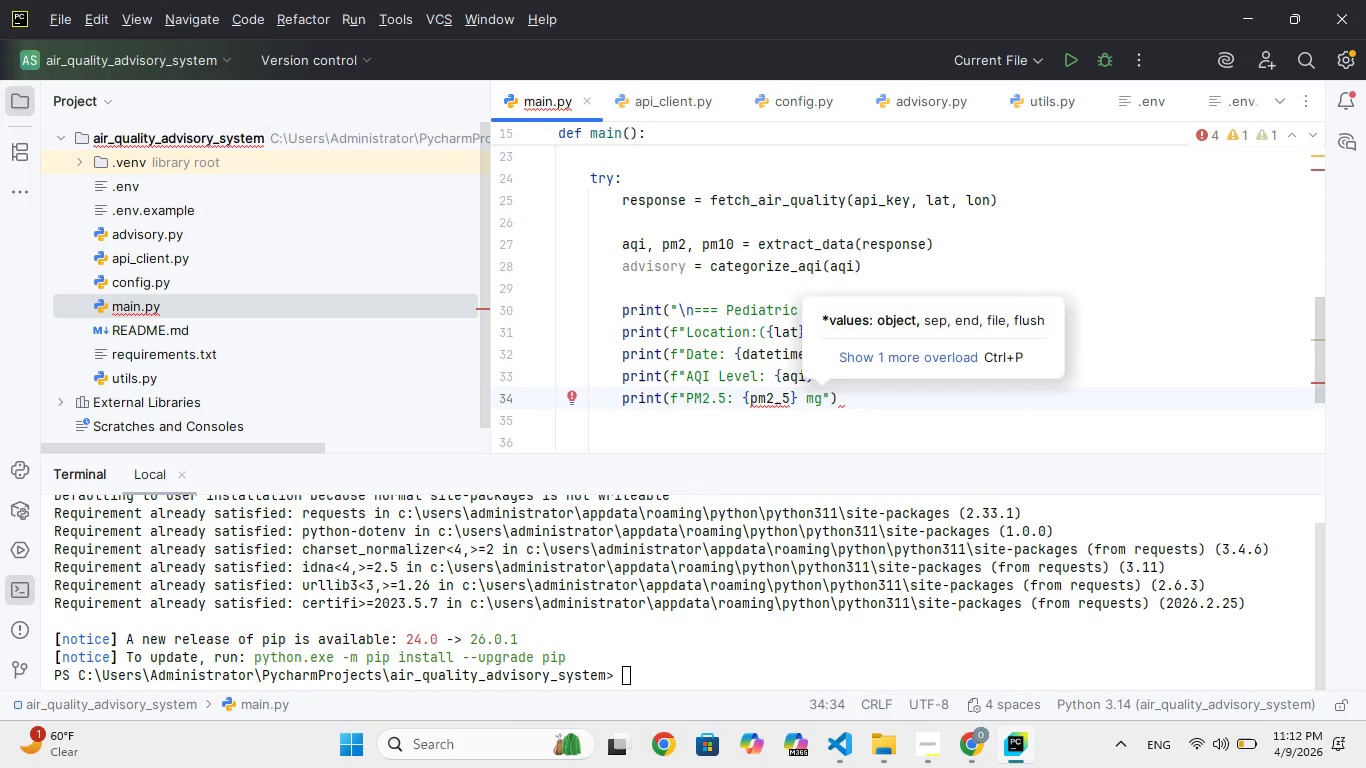 
key(Slash)
 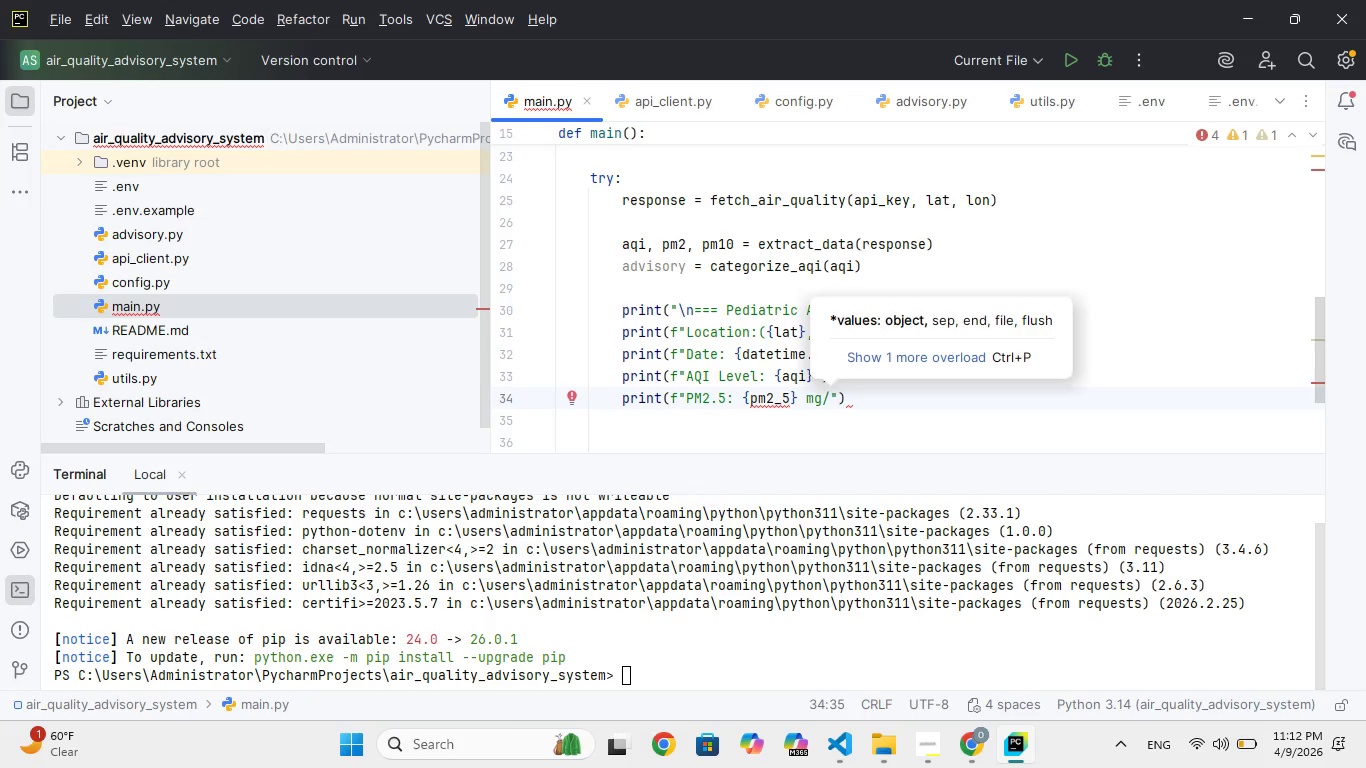 
hold_key(key=M, duration=0.33)
 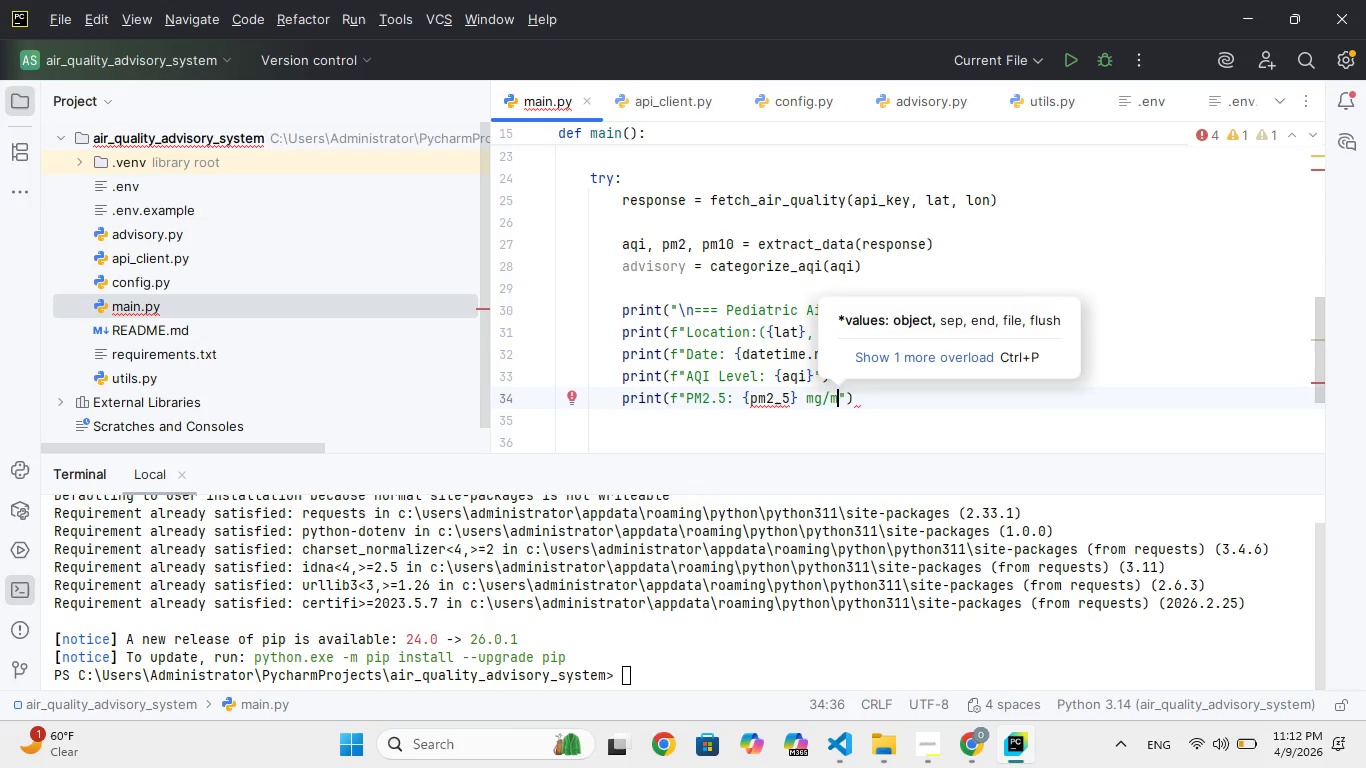 
type(^#)
 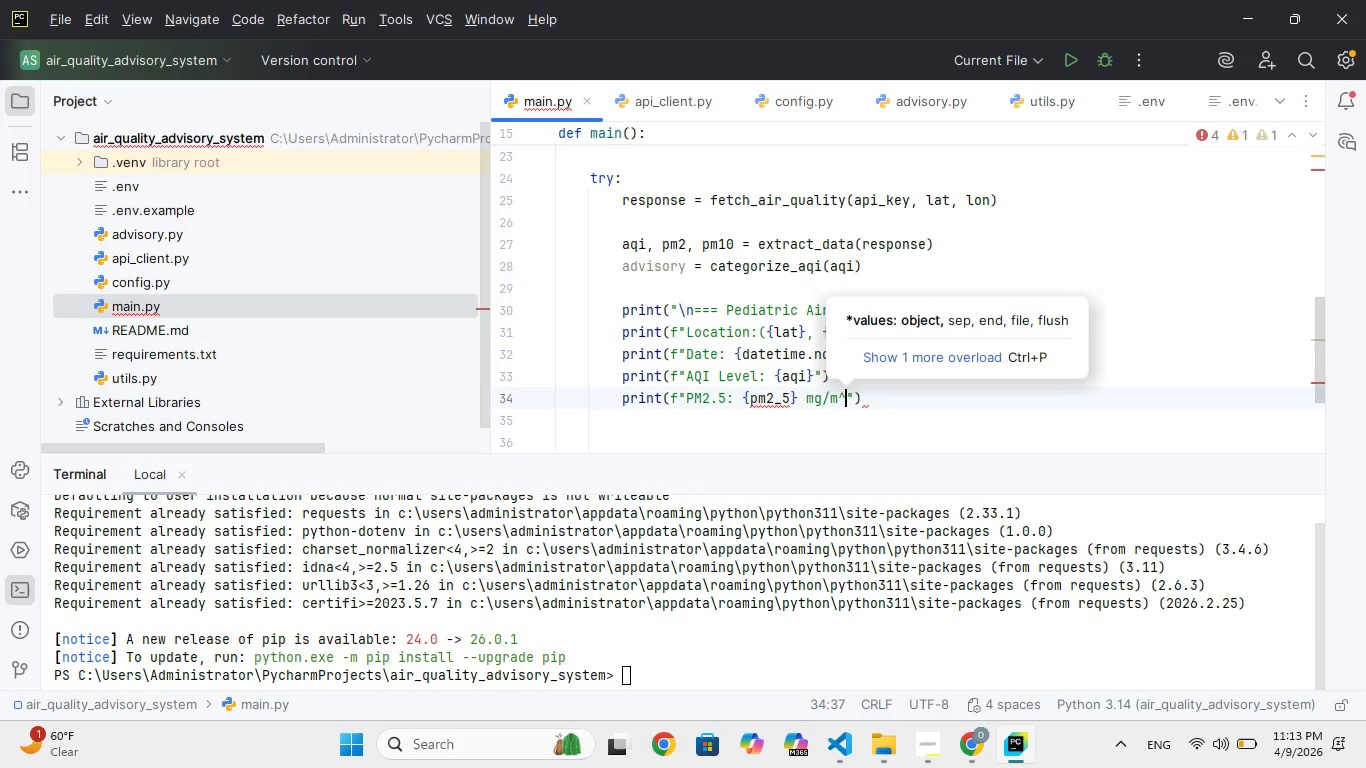 
key(ArrowRight)
 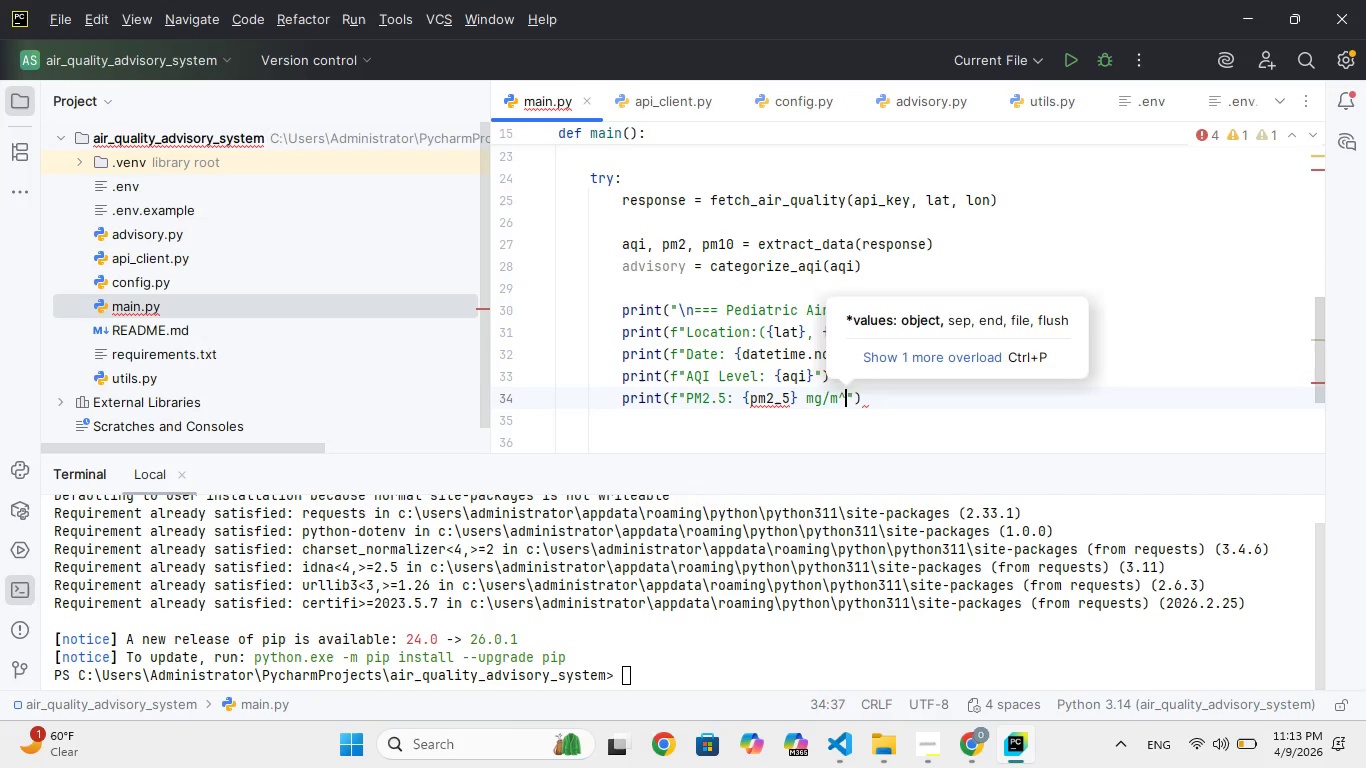 
key(ArrowRight)
 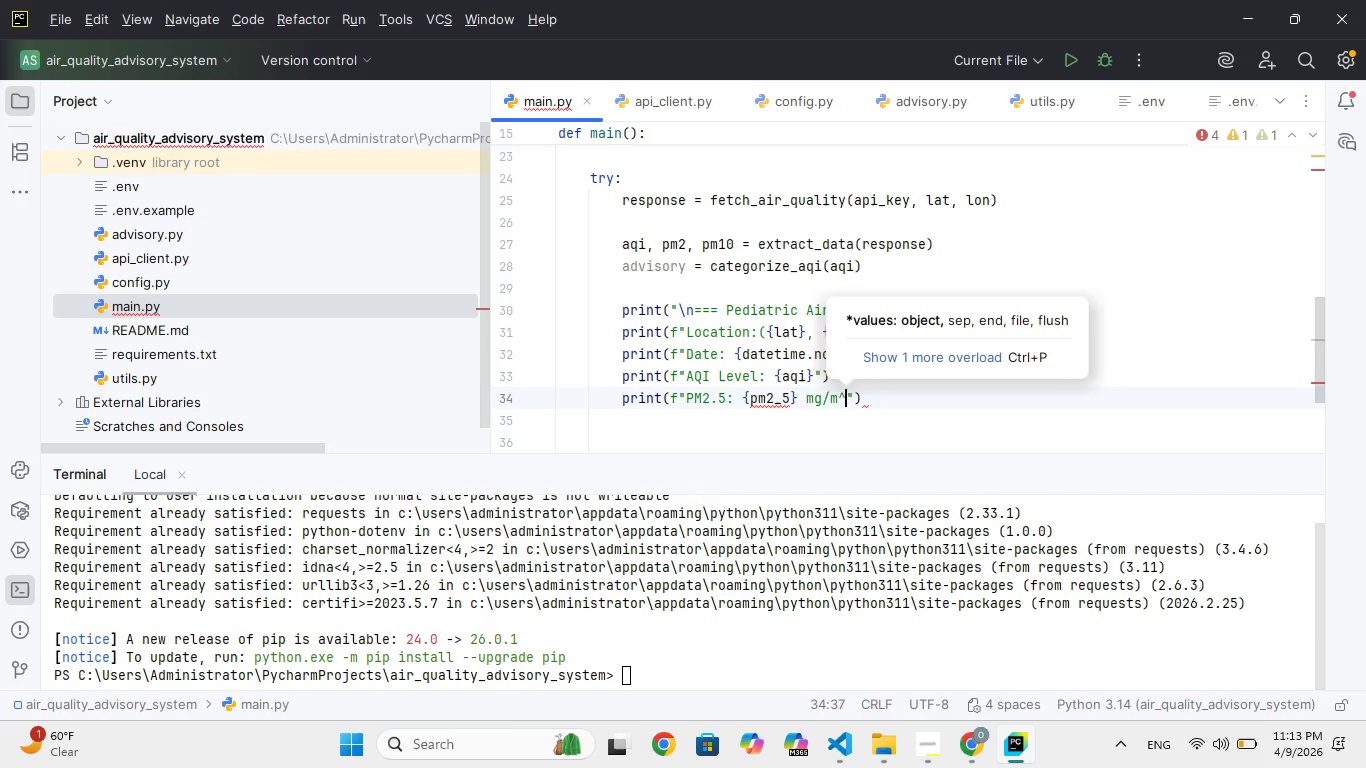 
key(ArrowRight)
 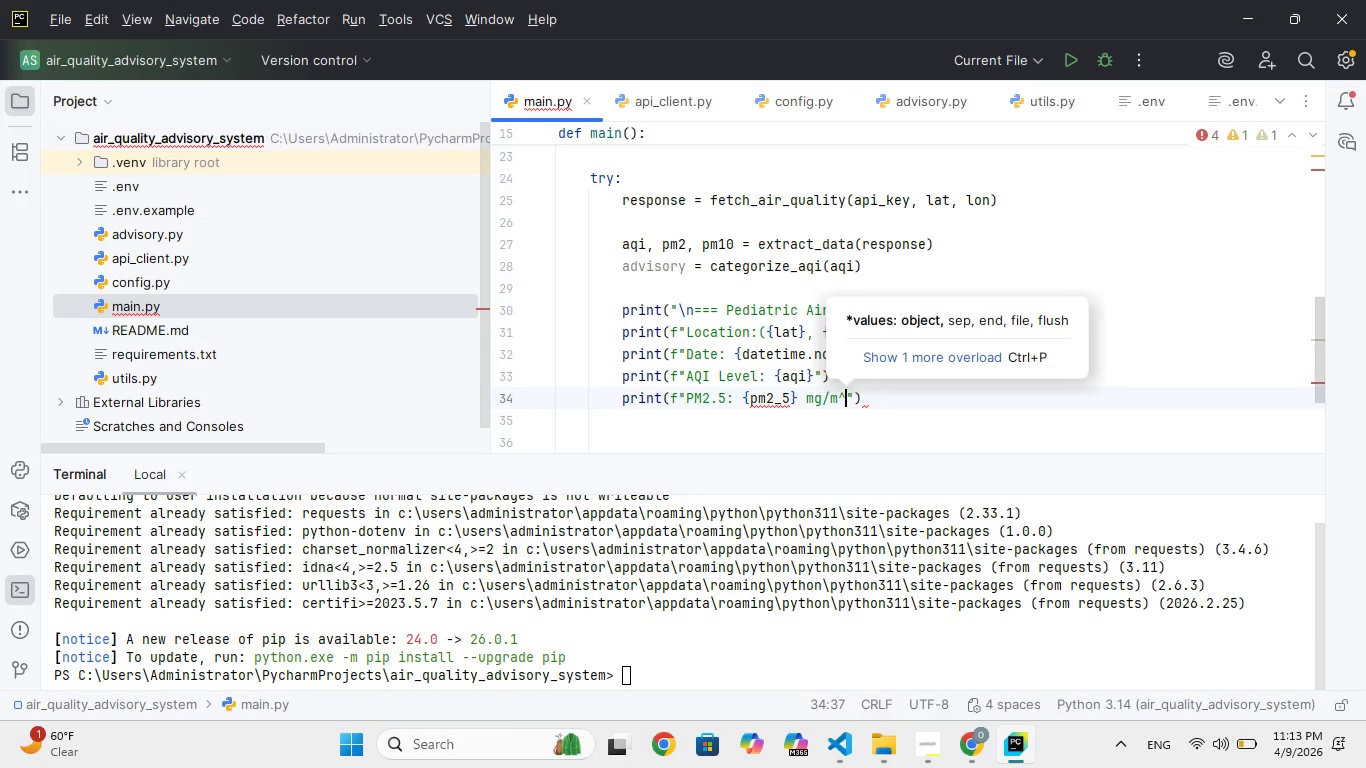 
key(ArrowRight)
 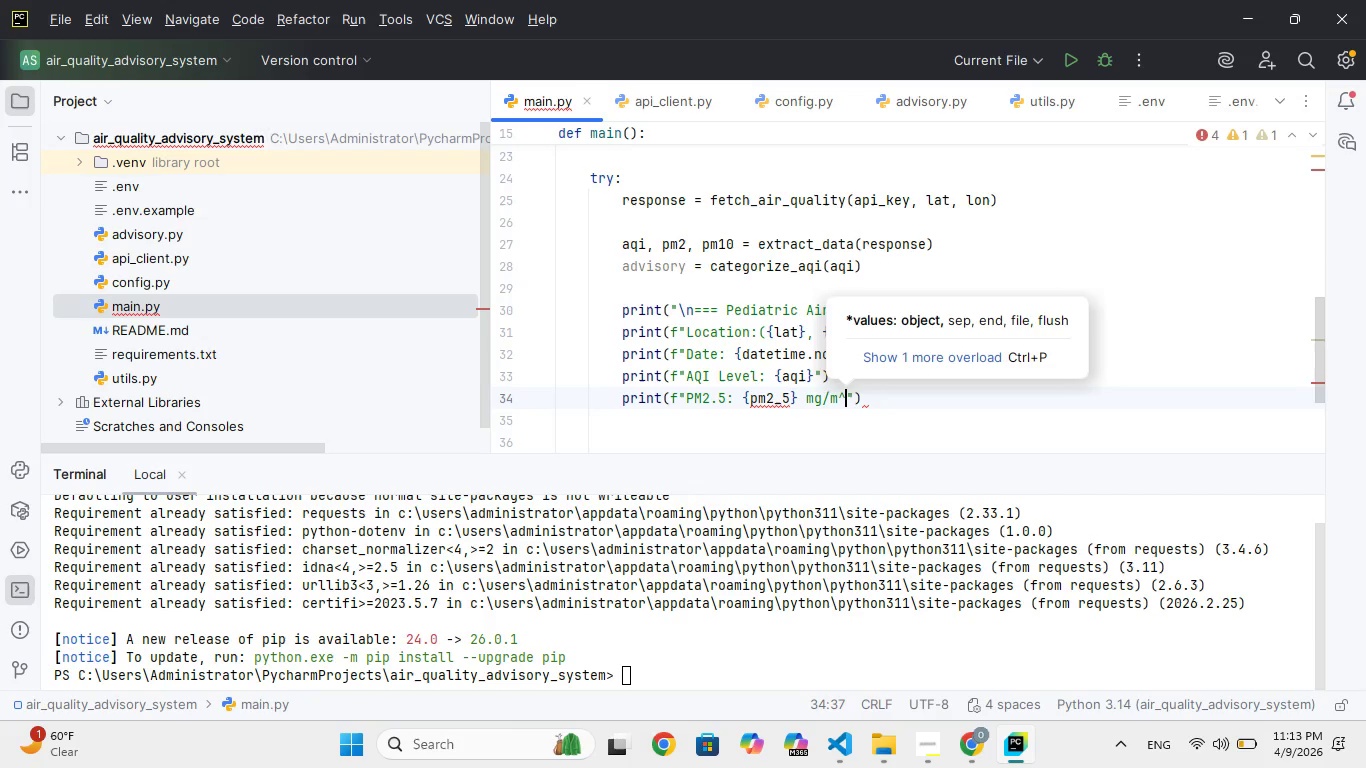 
key(ArrowRight)
 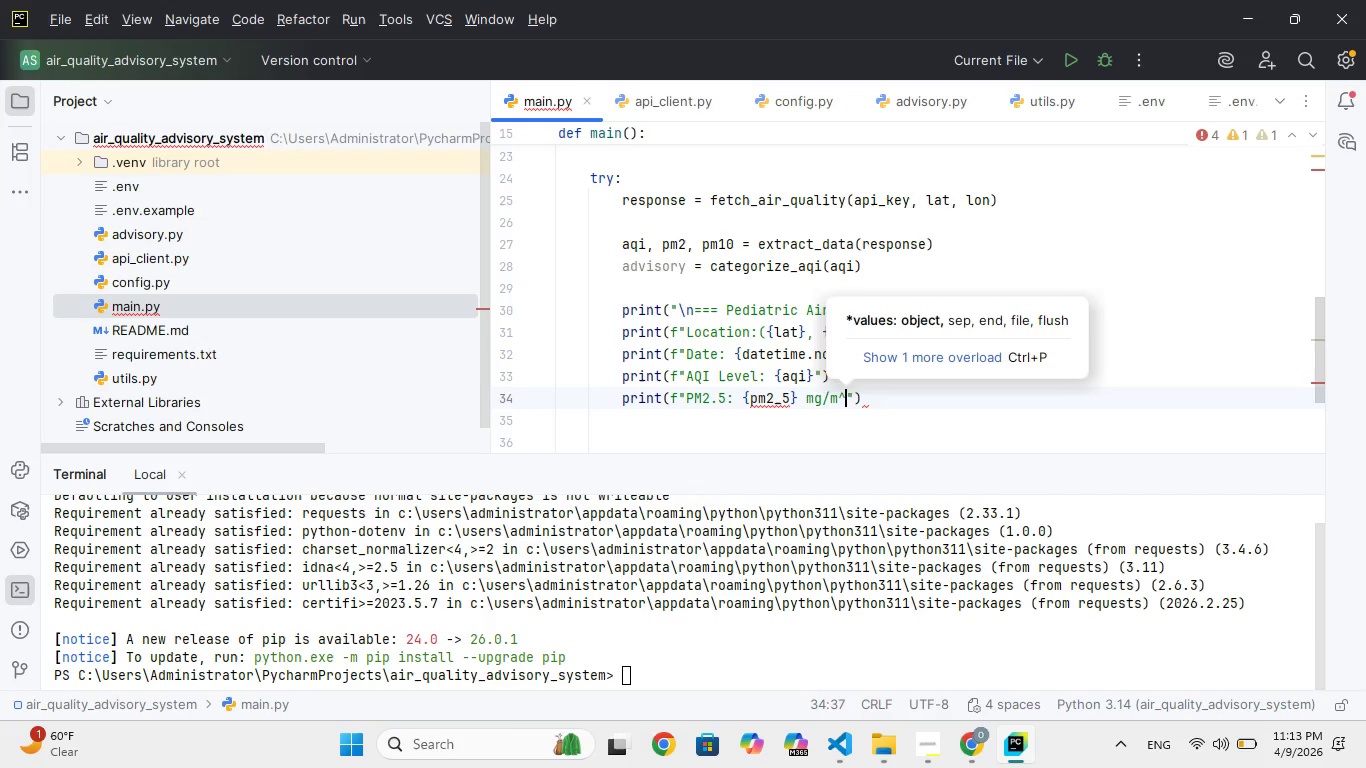 
key(ArrowRight)
 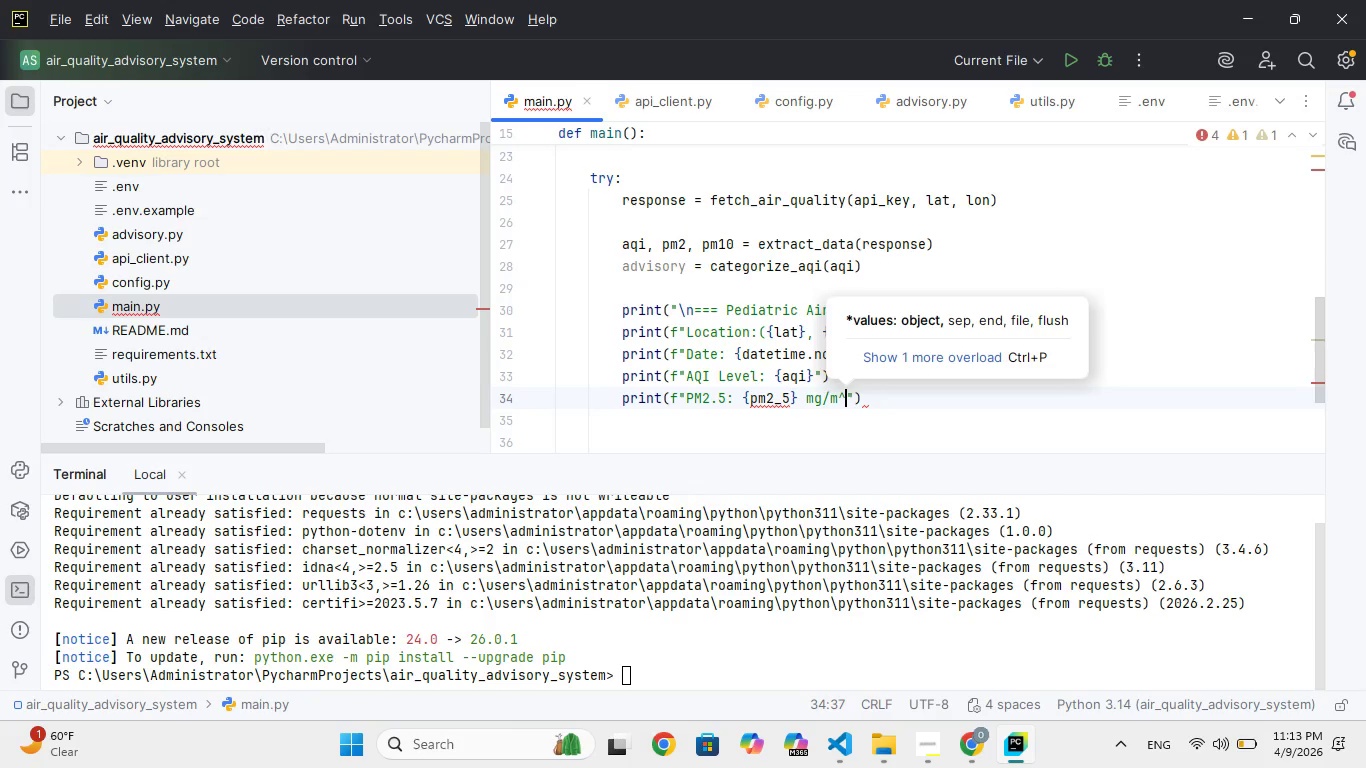 
key(ArrowRight)
 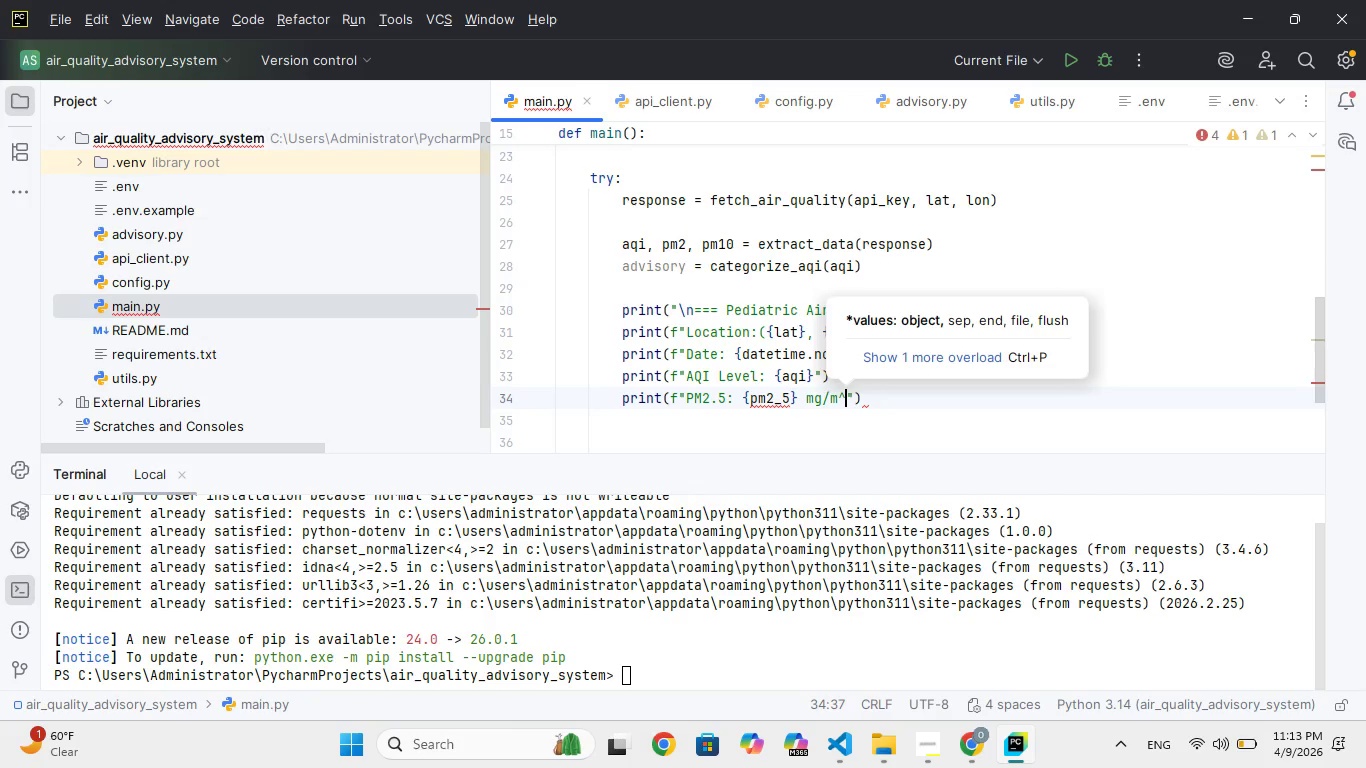 
key(ArrowRight)
 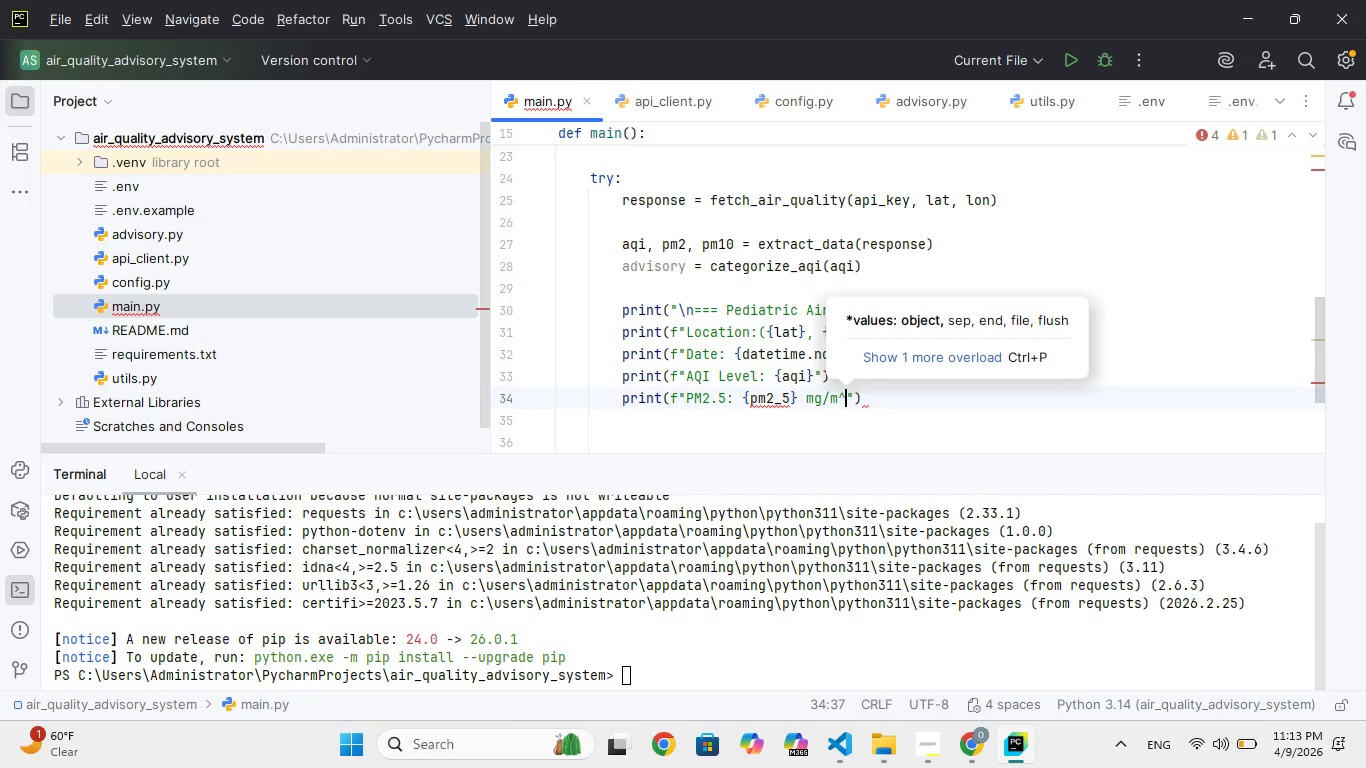 
key(ArrowRight)
 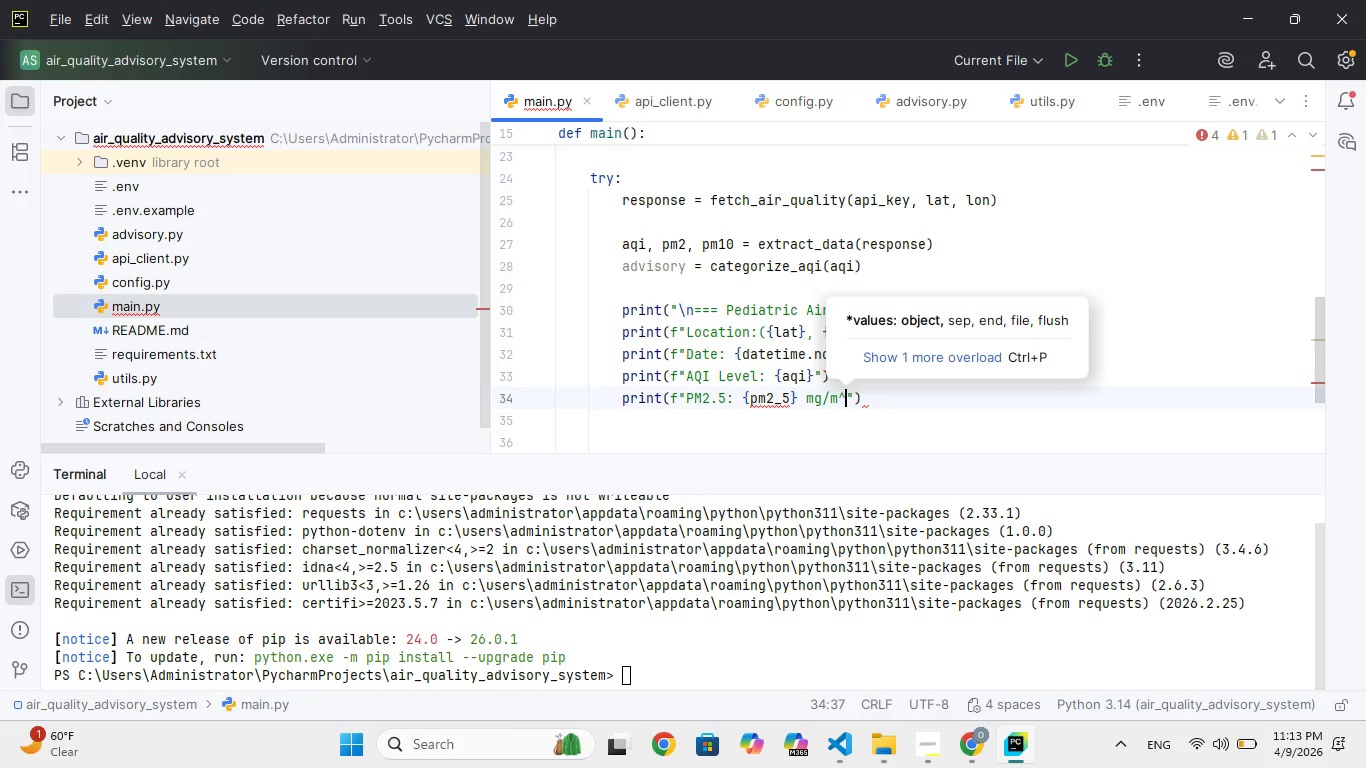 
key(ArrowRight)
 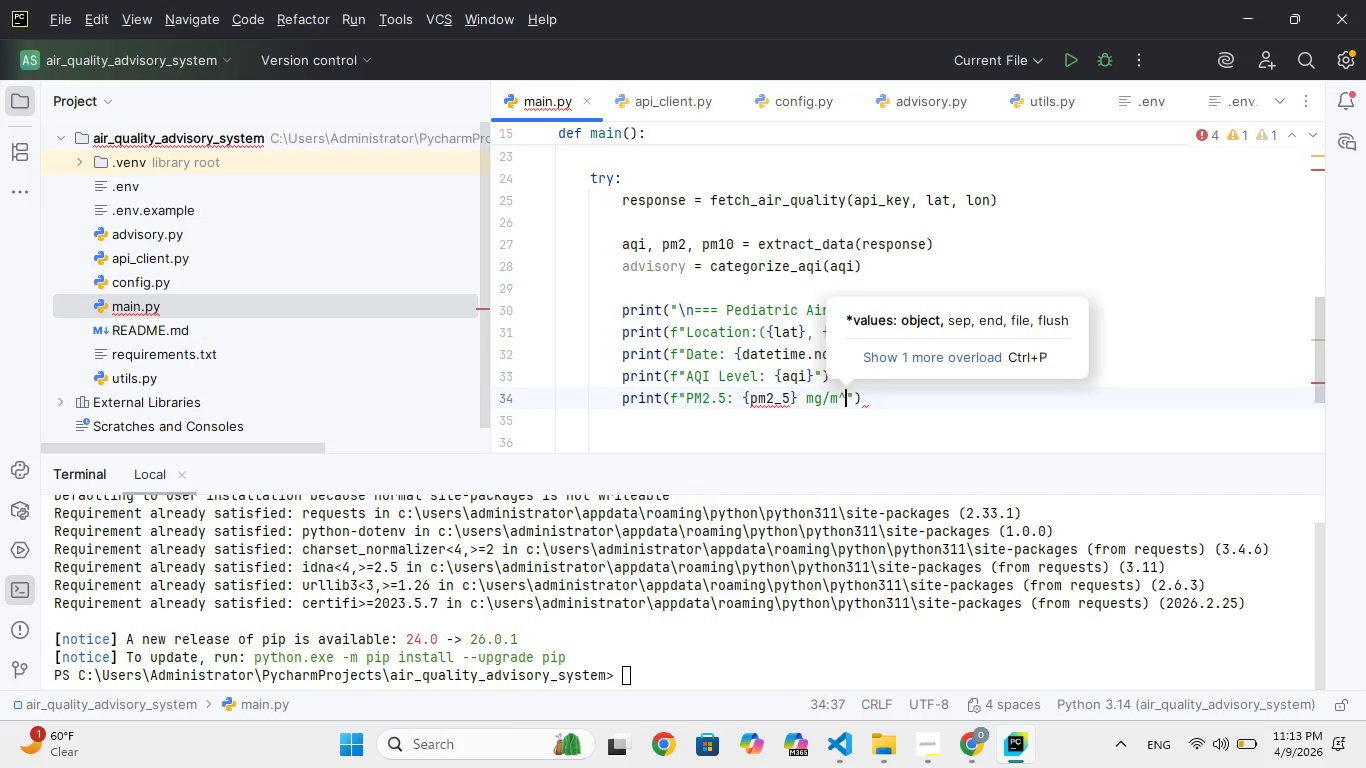 
scroll: coordinate [872, 259], scroll_direction: down, amount: 31.0
 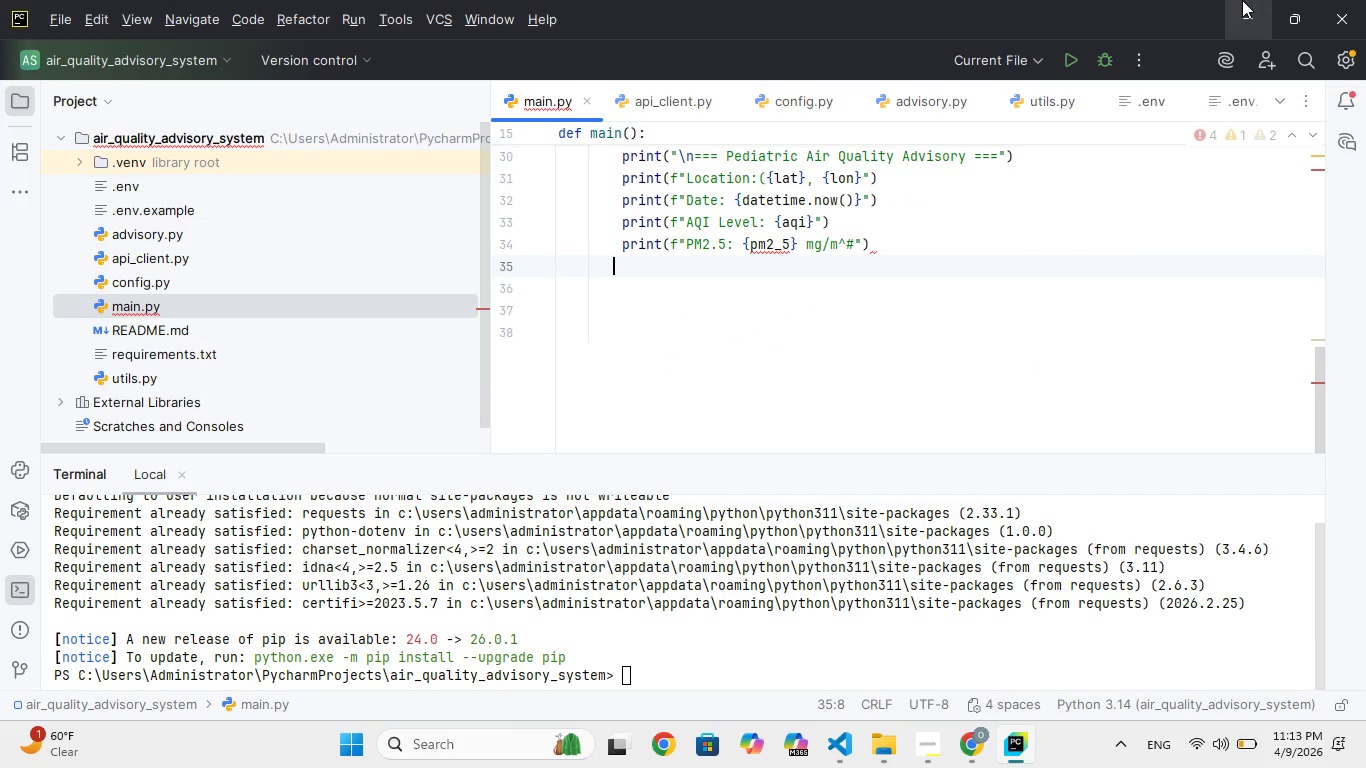 
wait(5.28)
 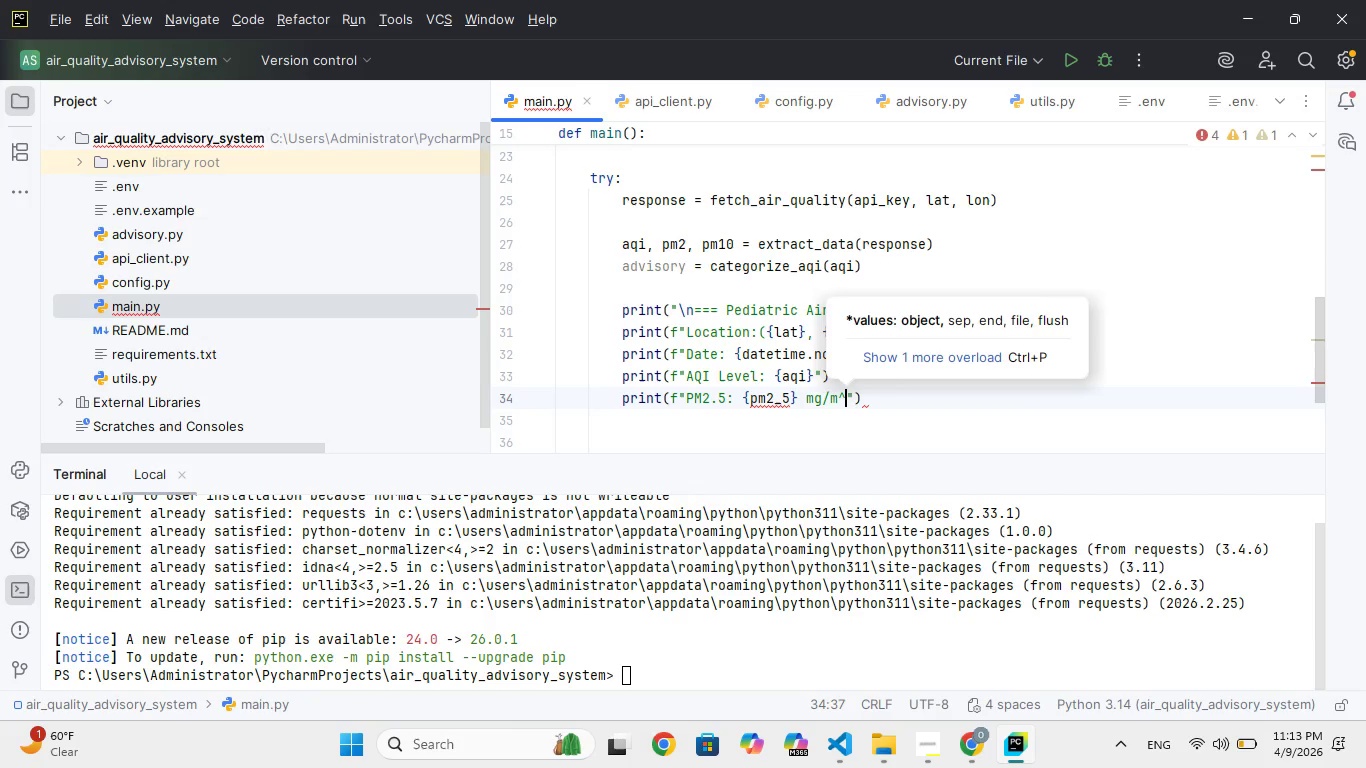 
key(ArrowUp)
 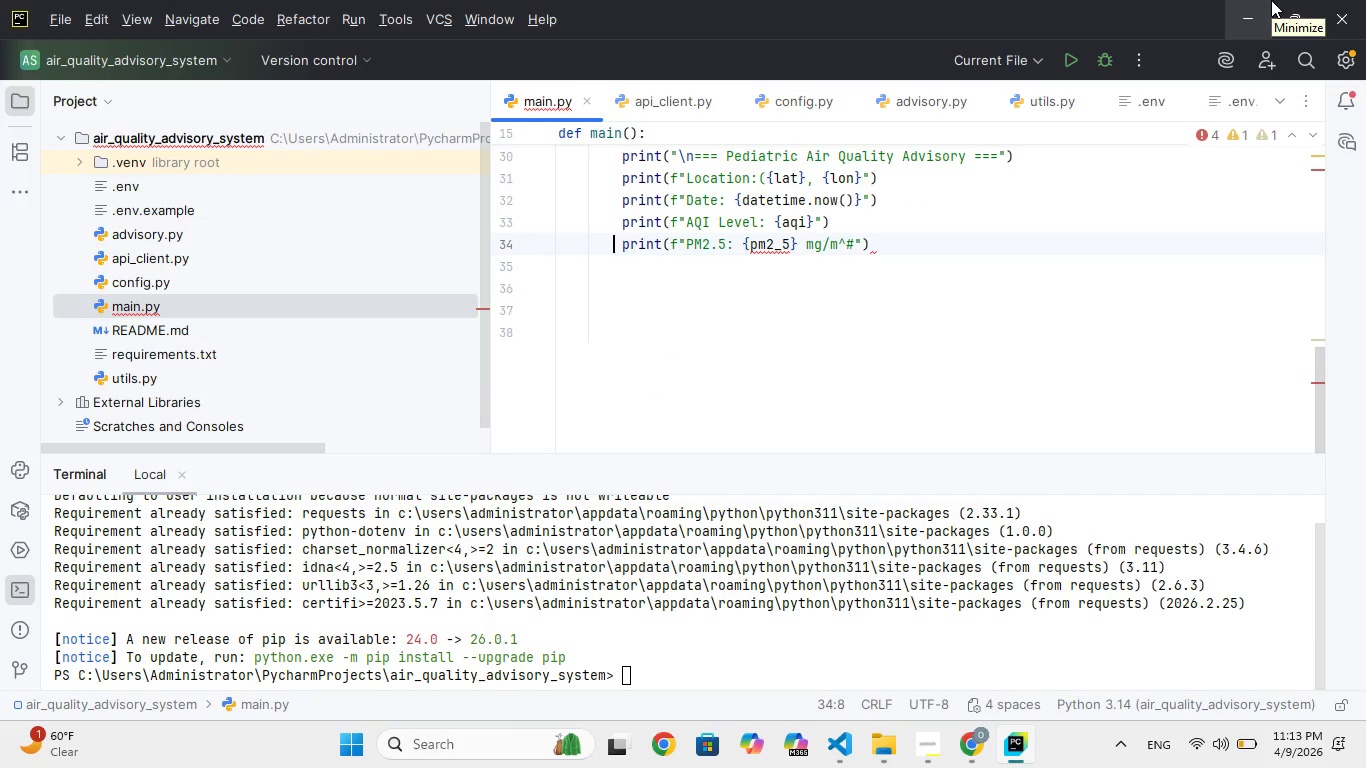 
hold_key(key=ArrowRight, duration=1.42)
 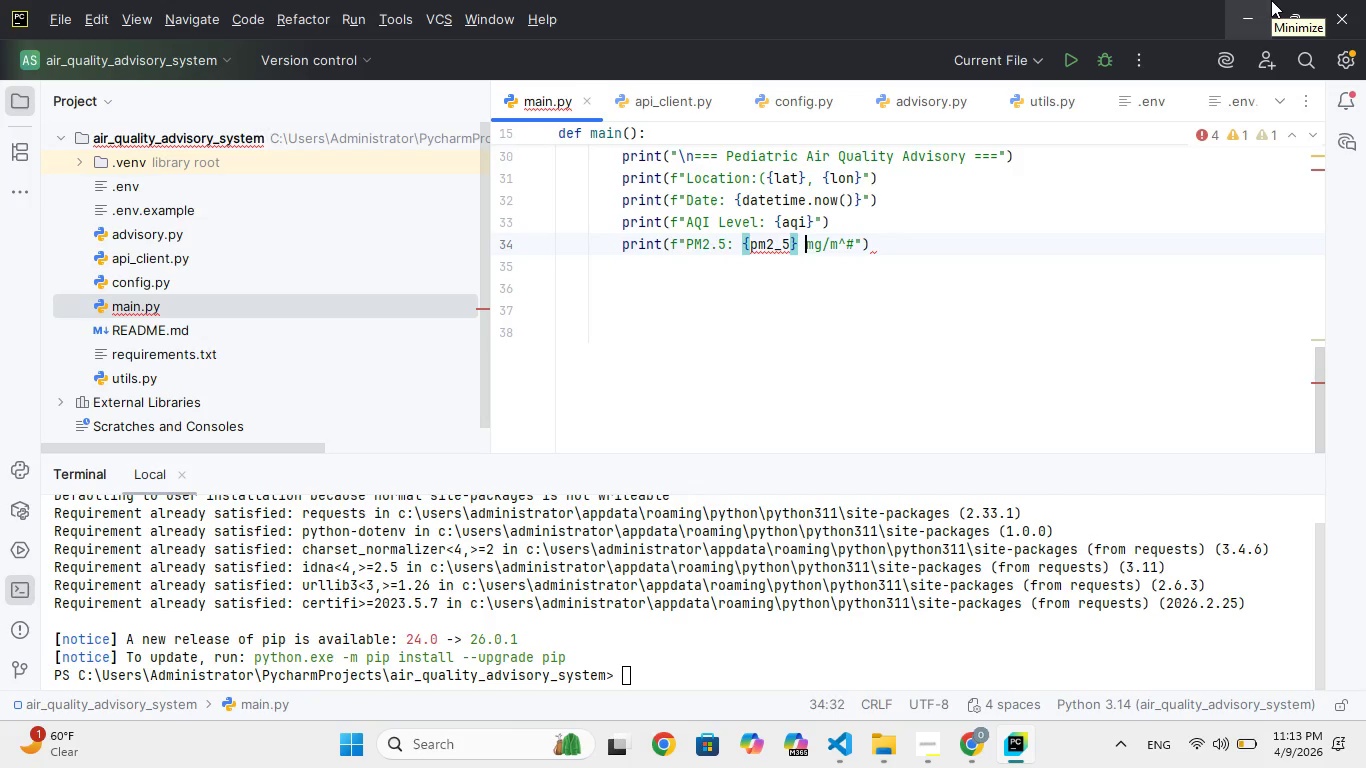 
key(ArrowRight)
 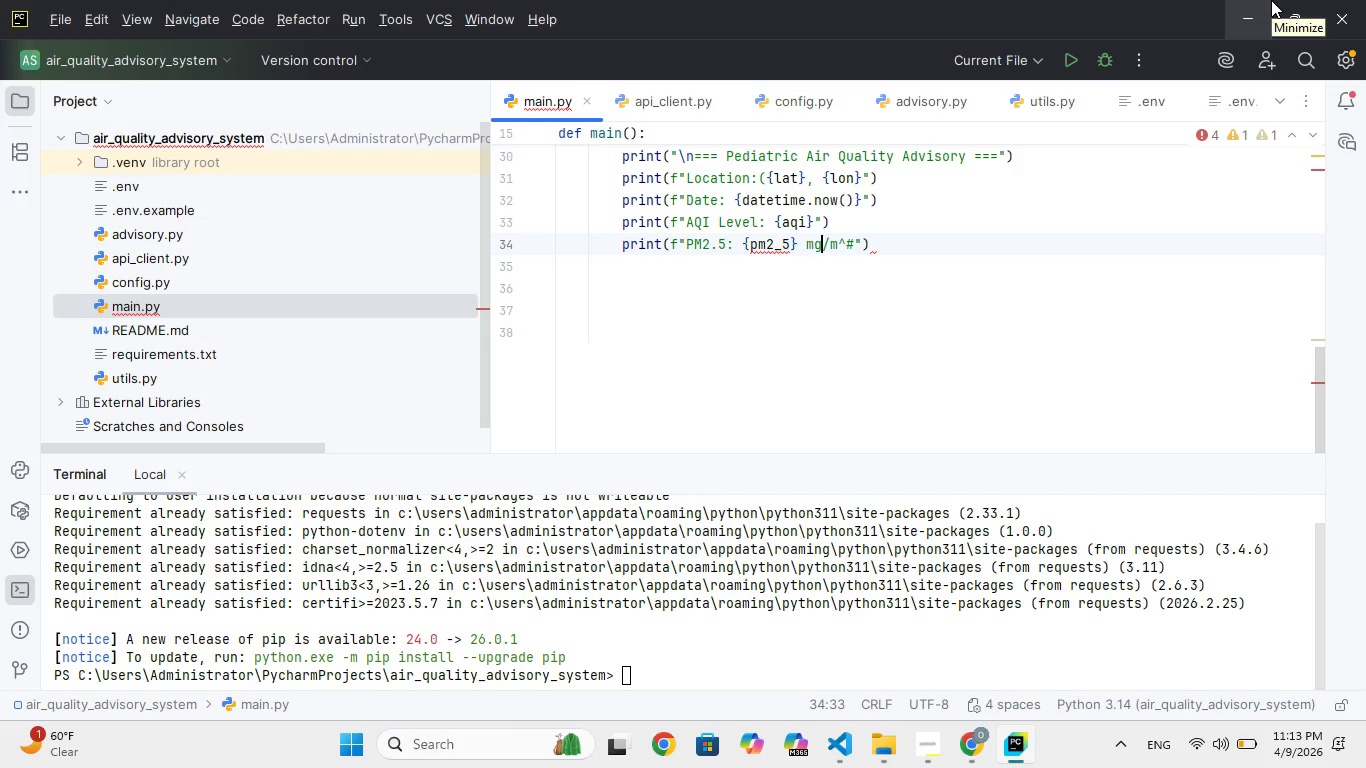 
key(ArrowRight)
 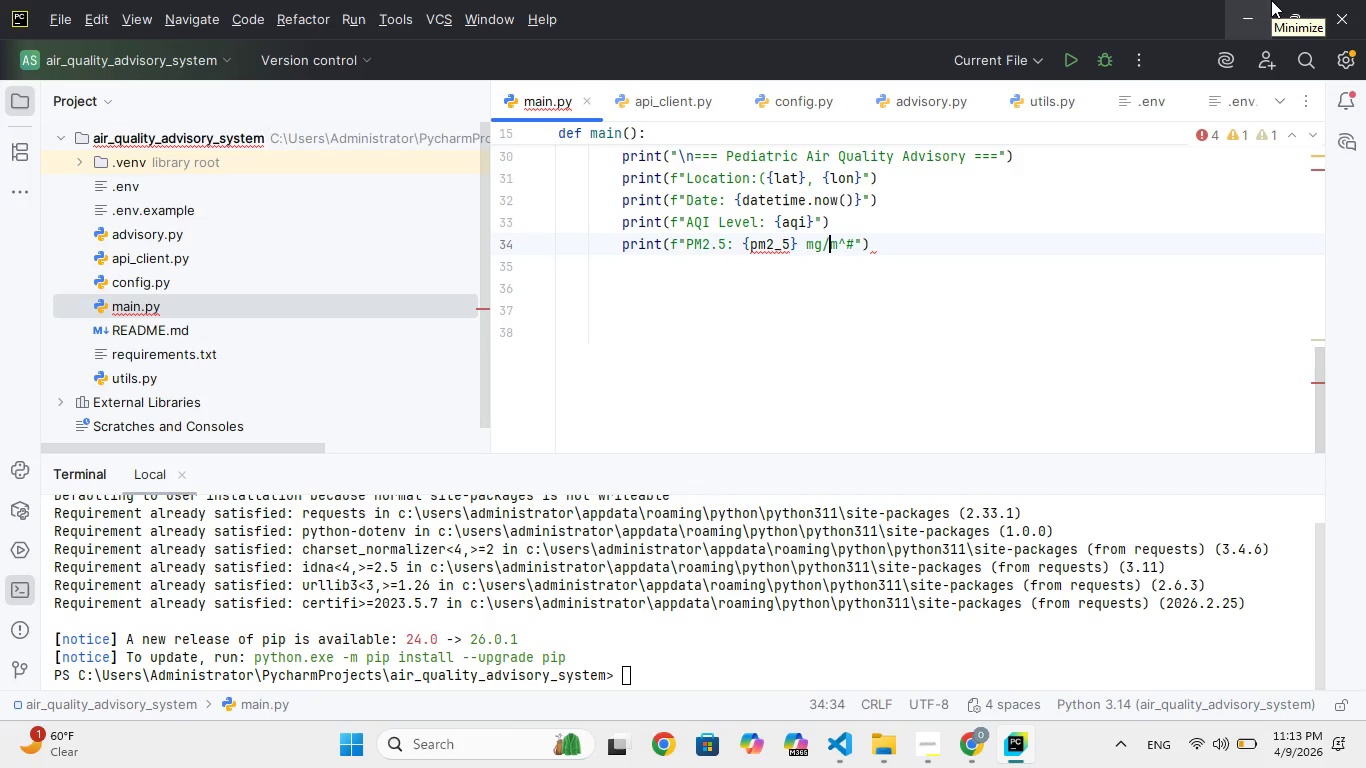 
key(ArrowRight)
 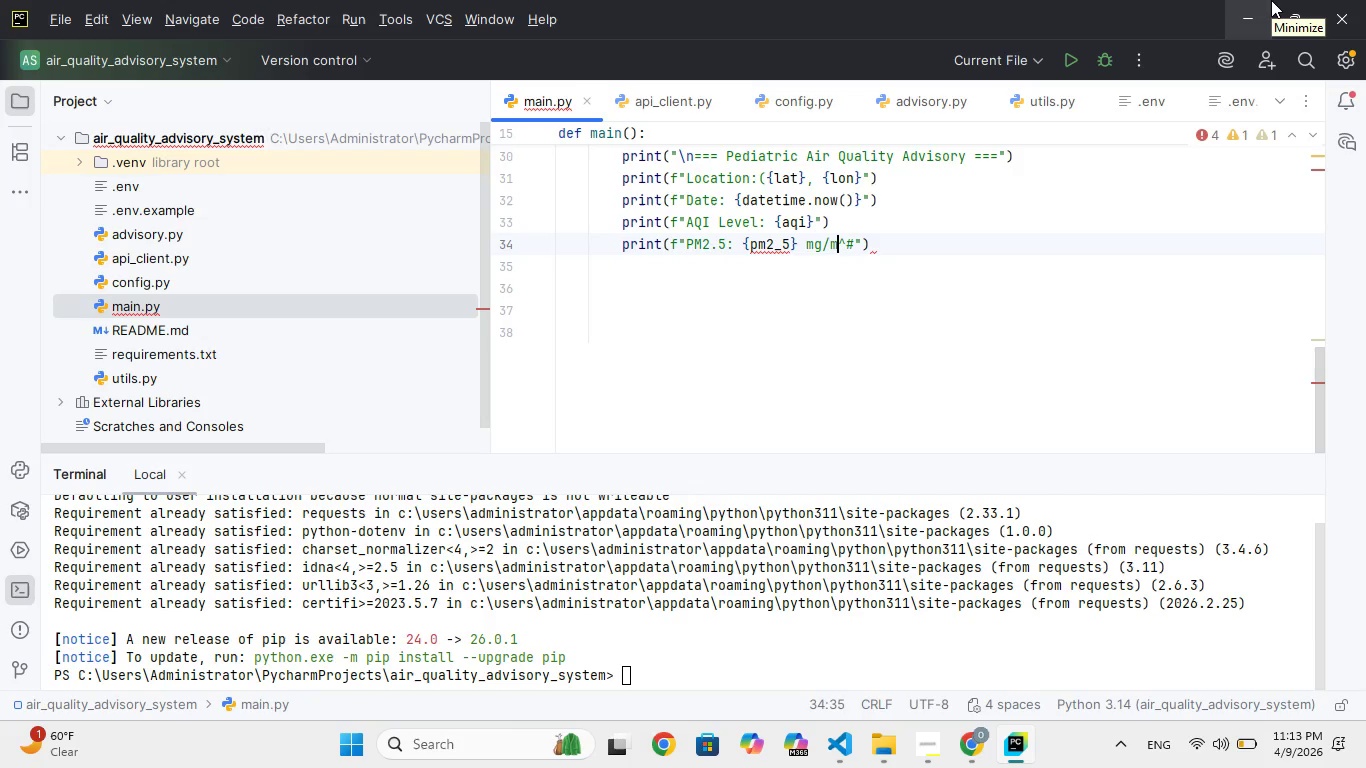 
key(ArrowRight)
 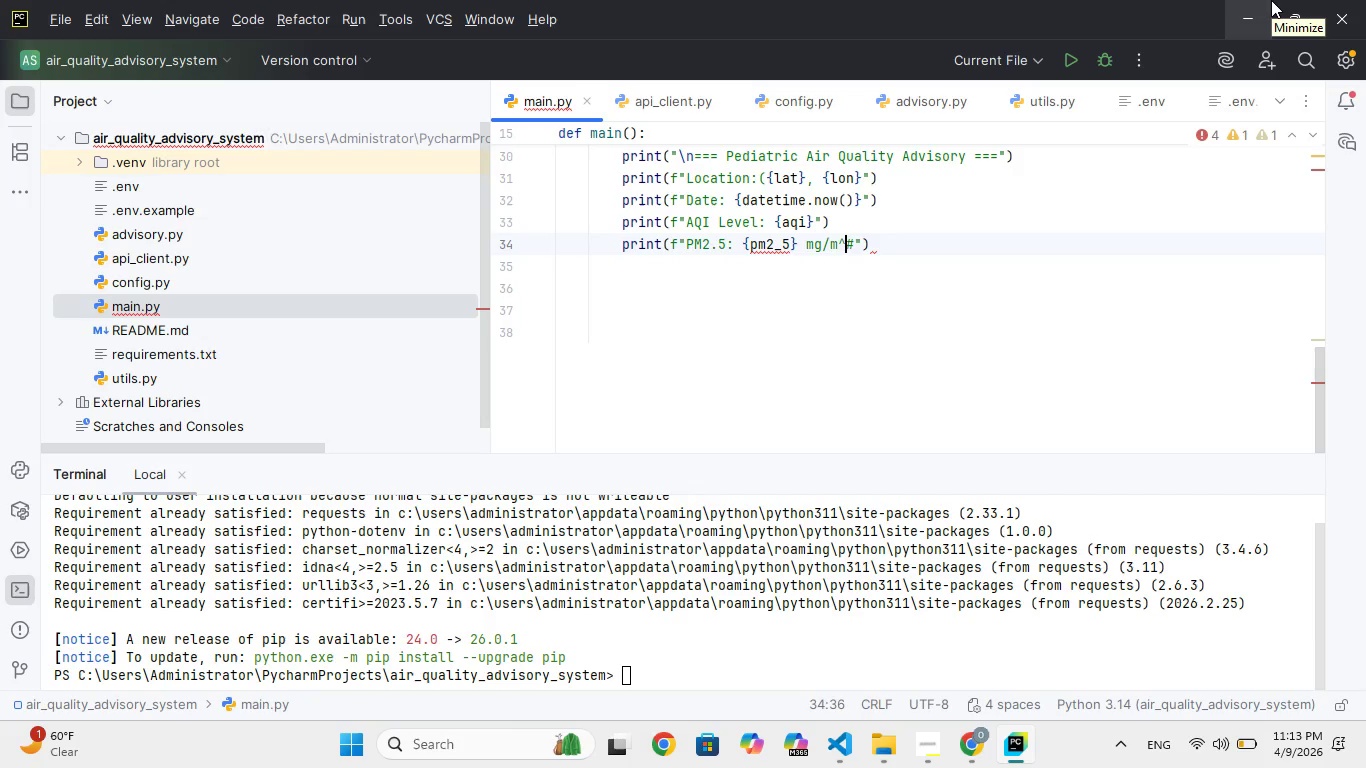 
key(ArrowRight)
 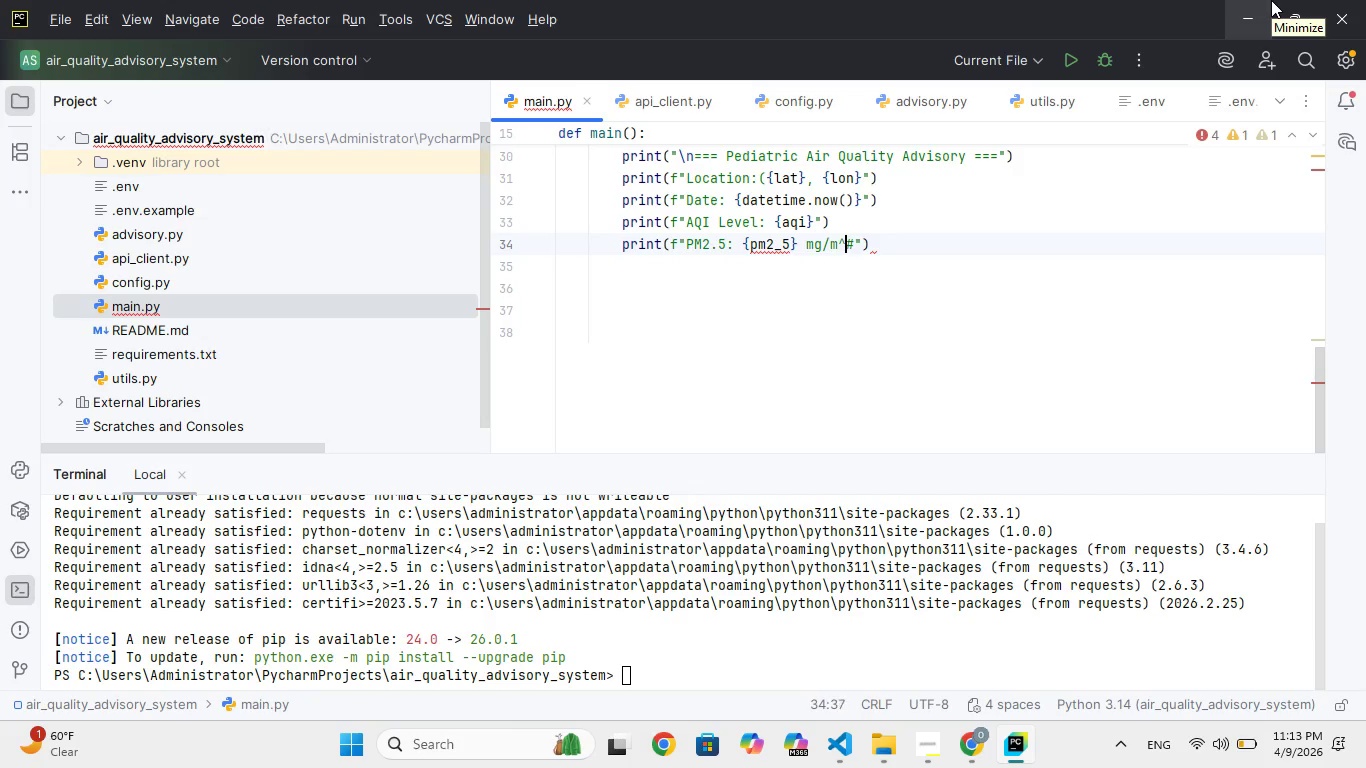 
key(ArrowRight)
 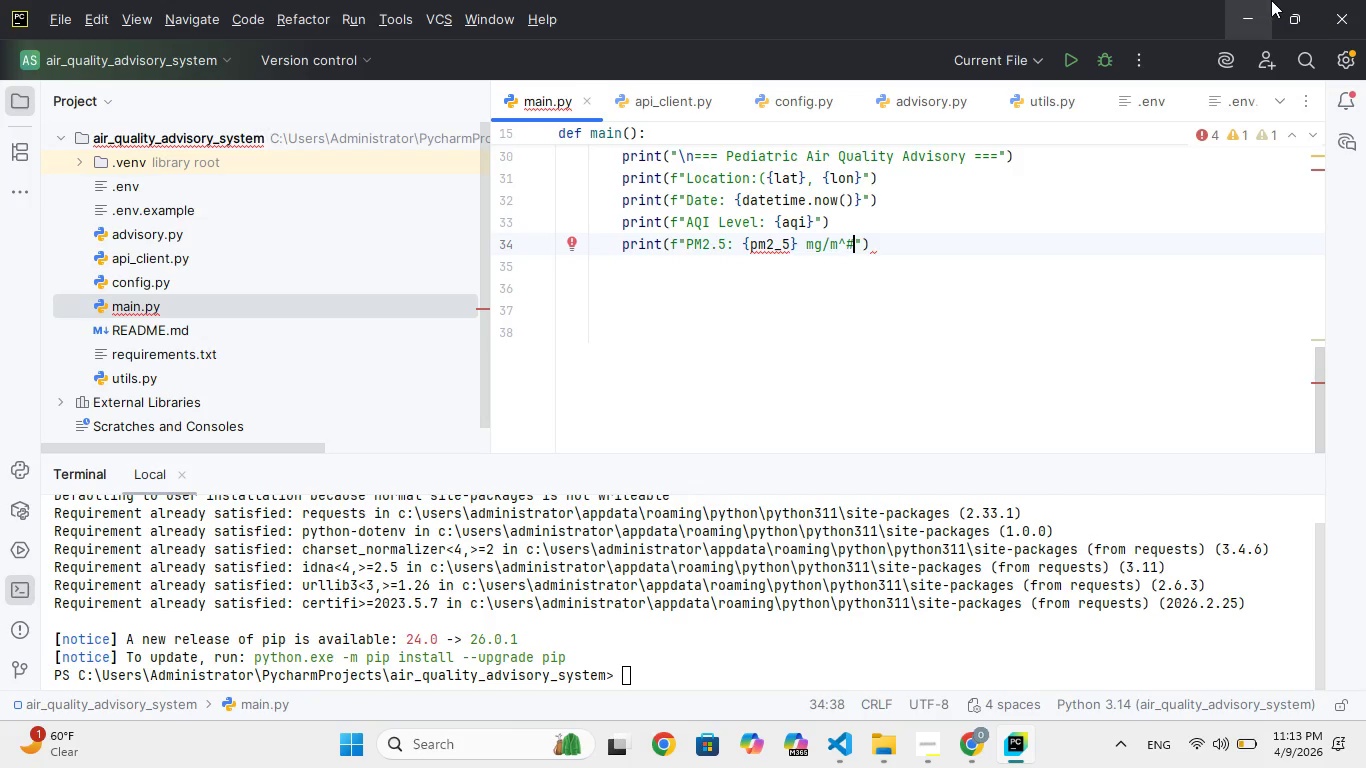 
key(Backspace)
 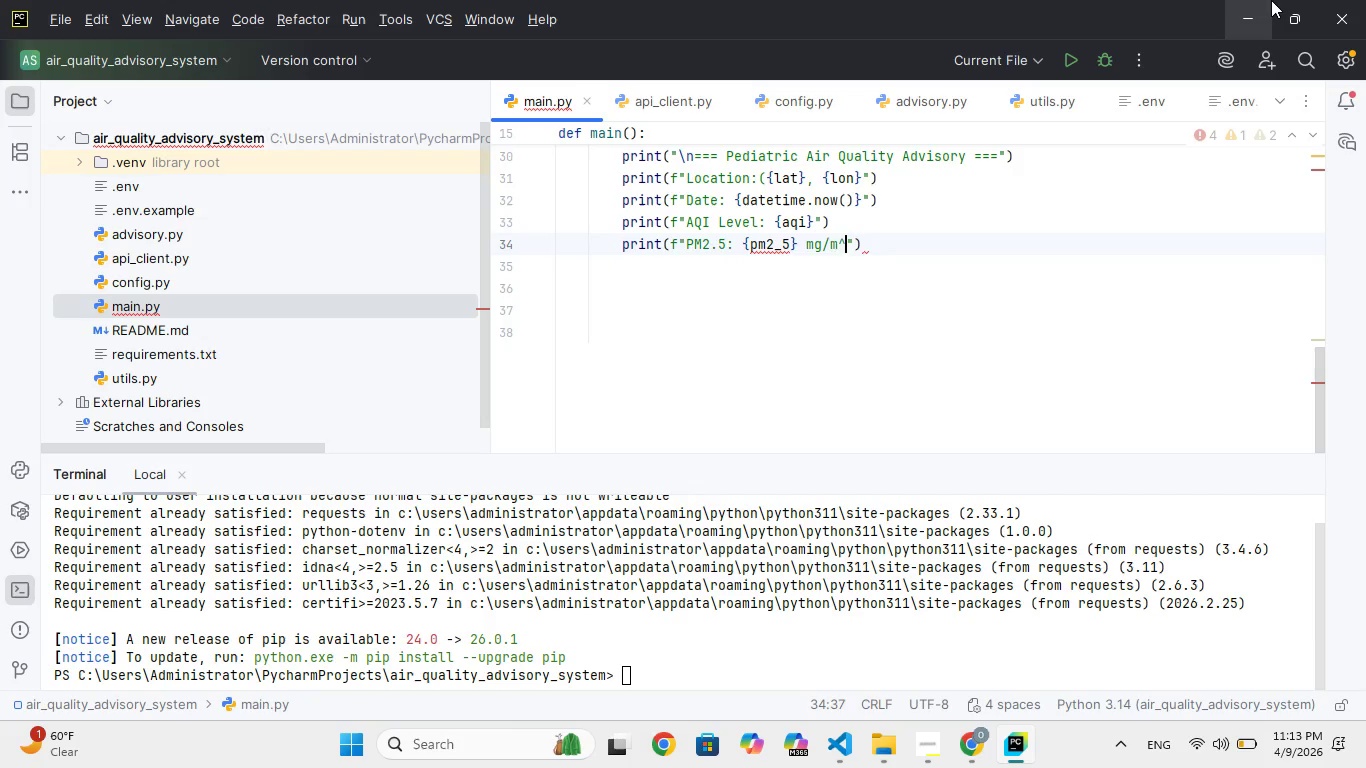 
key(ArrowRight)
 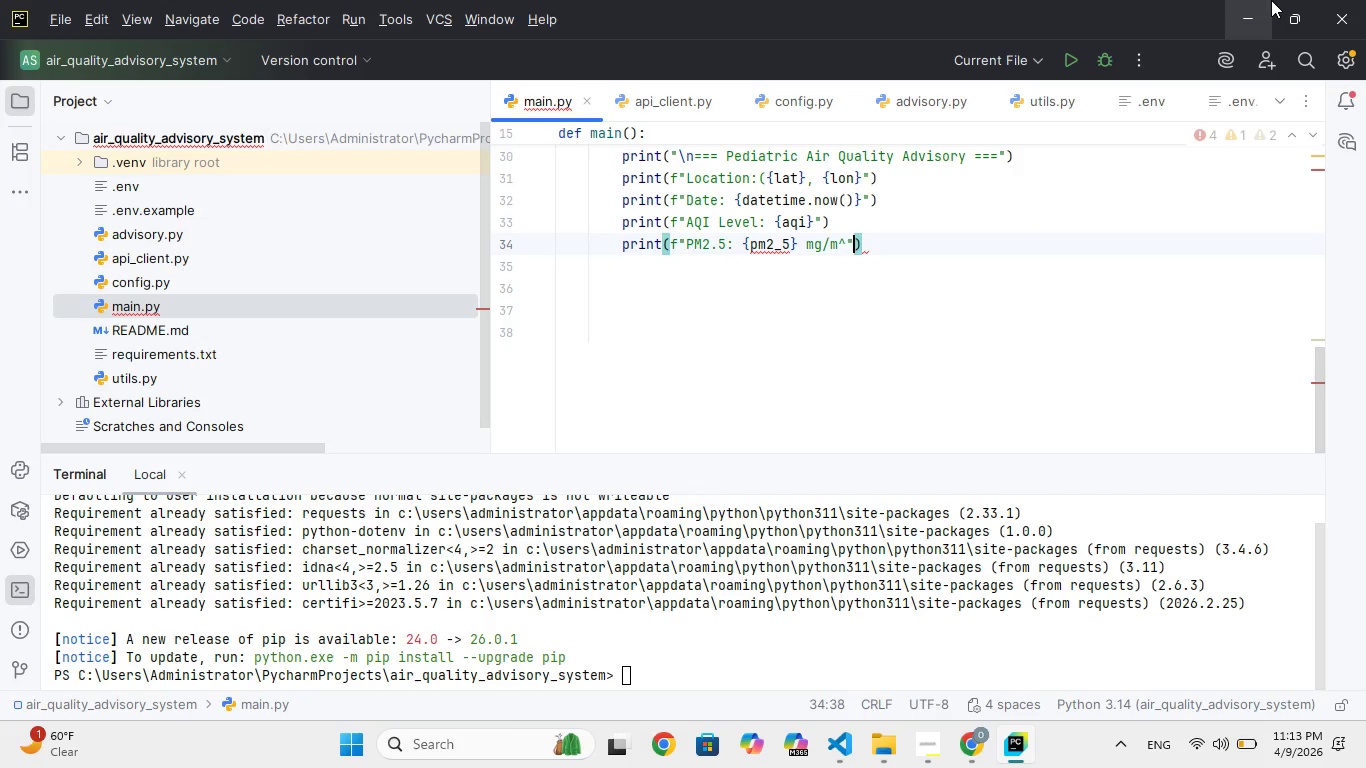 
key(Backspace)
 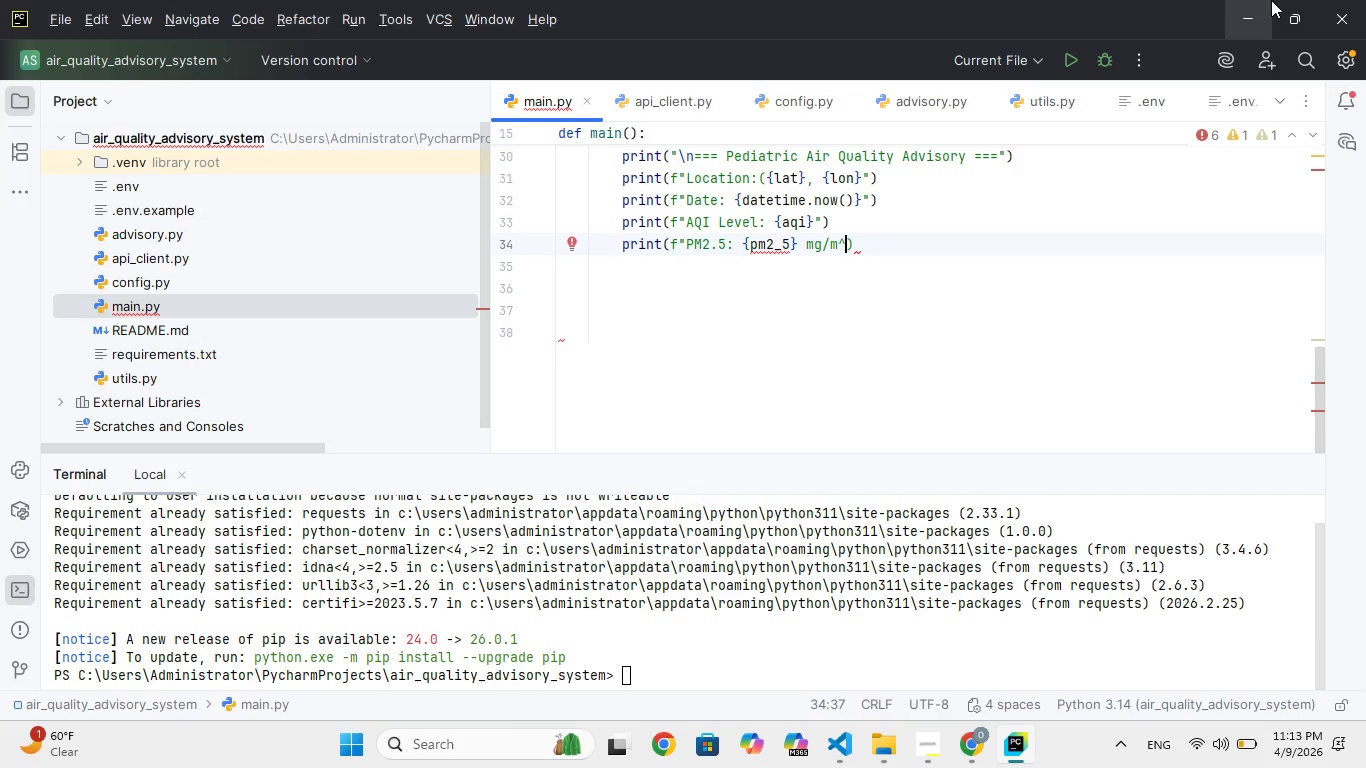 
key(3)
 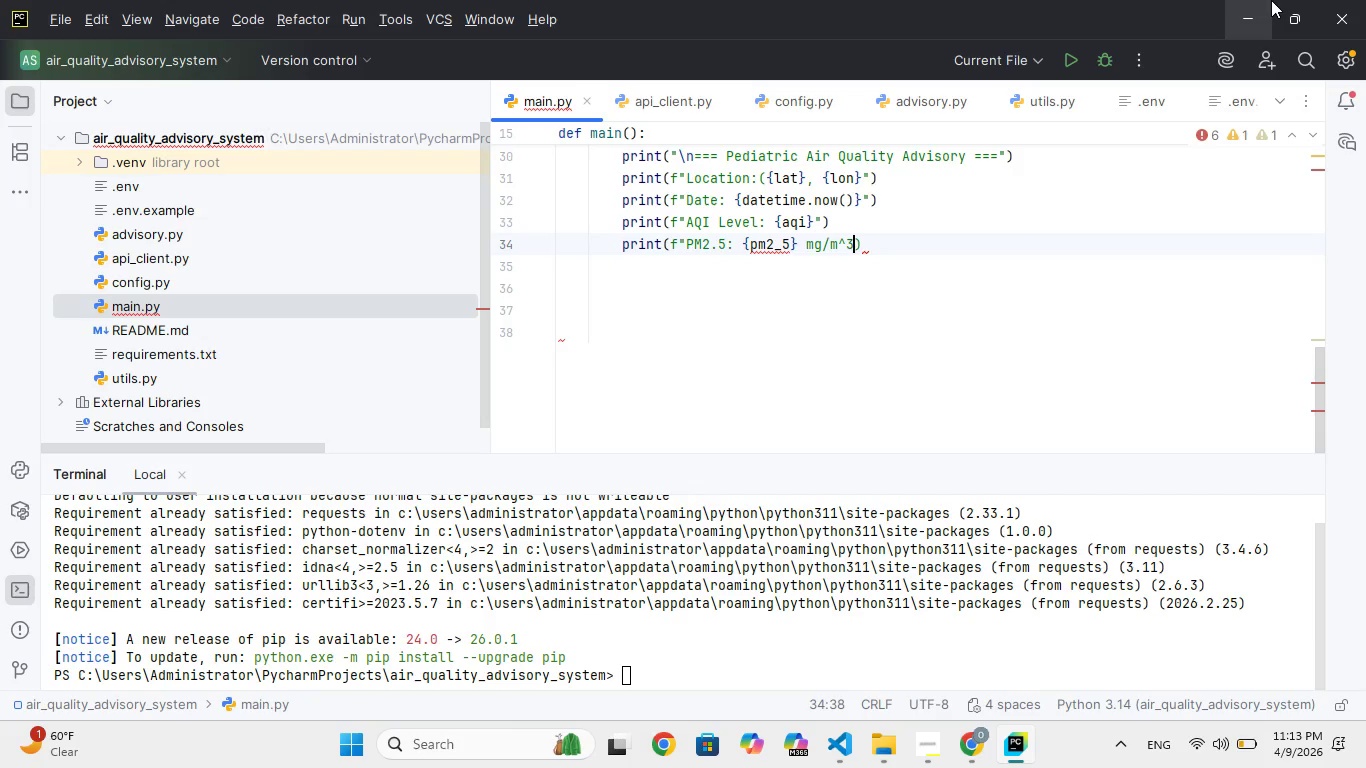 
key(Backspace)
 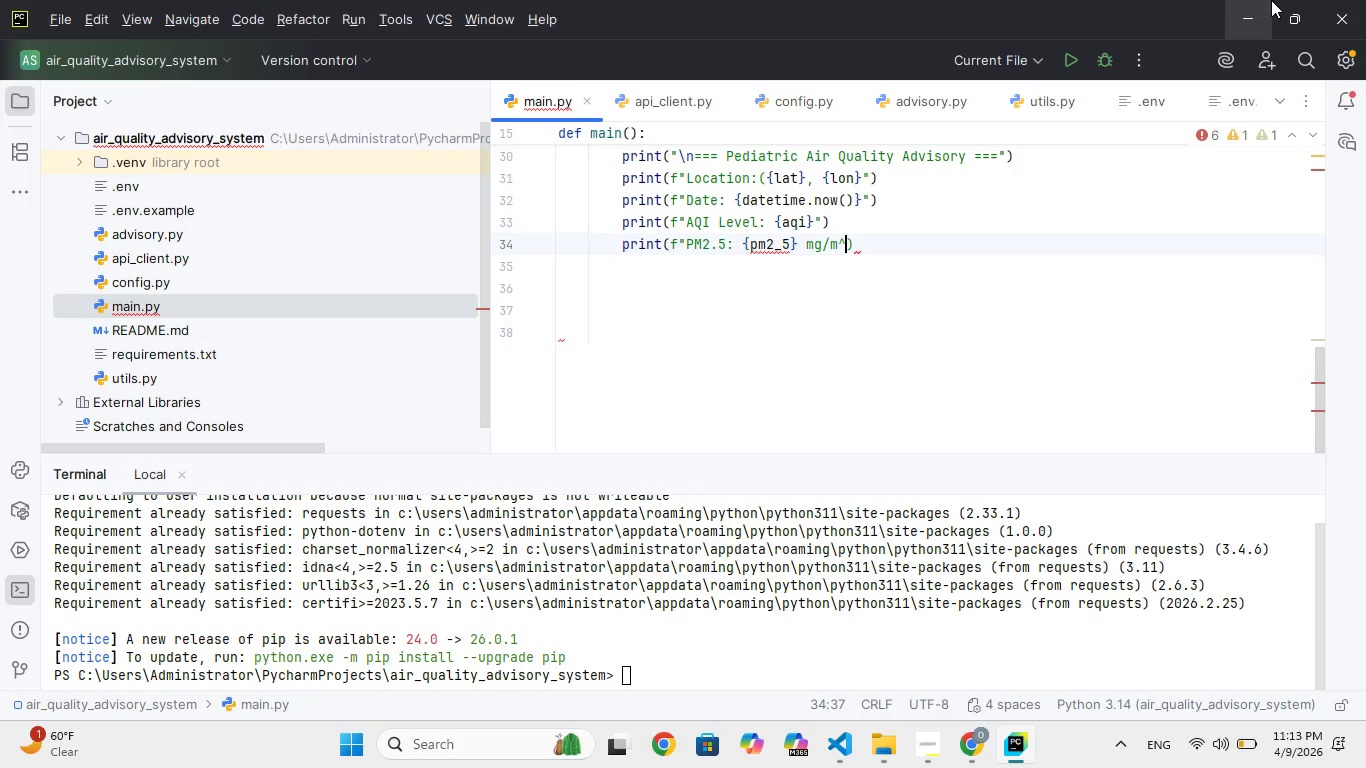 
key(3)
 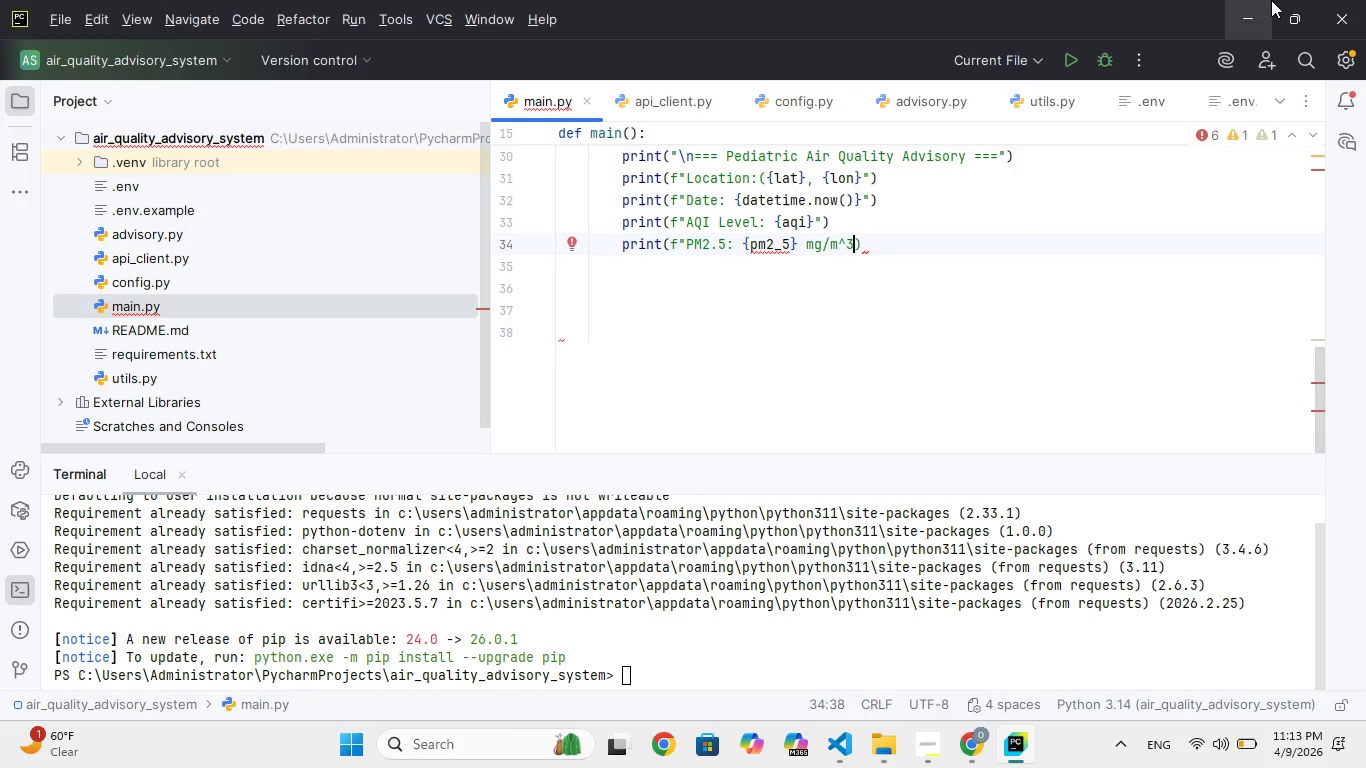 
key(ArrowRight)
 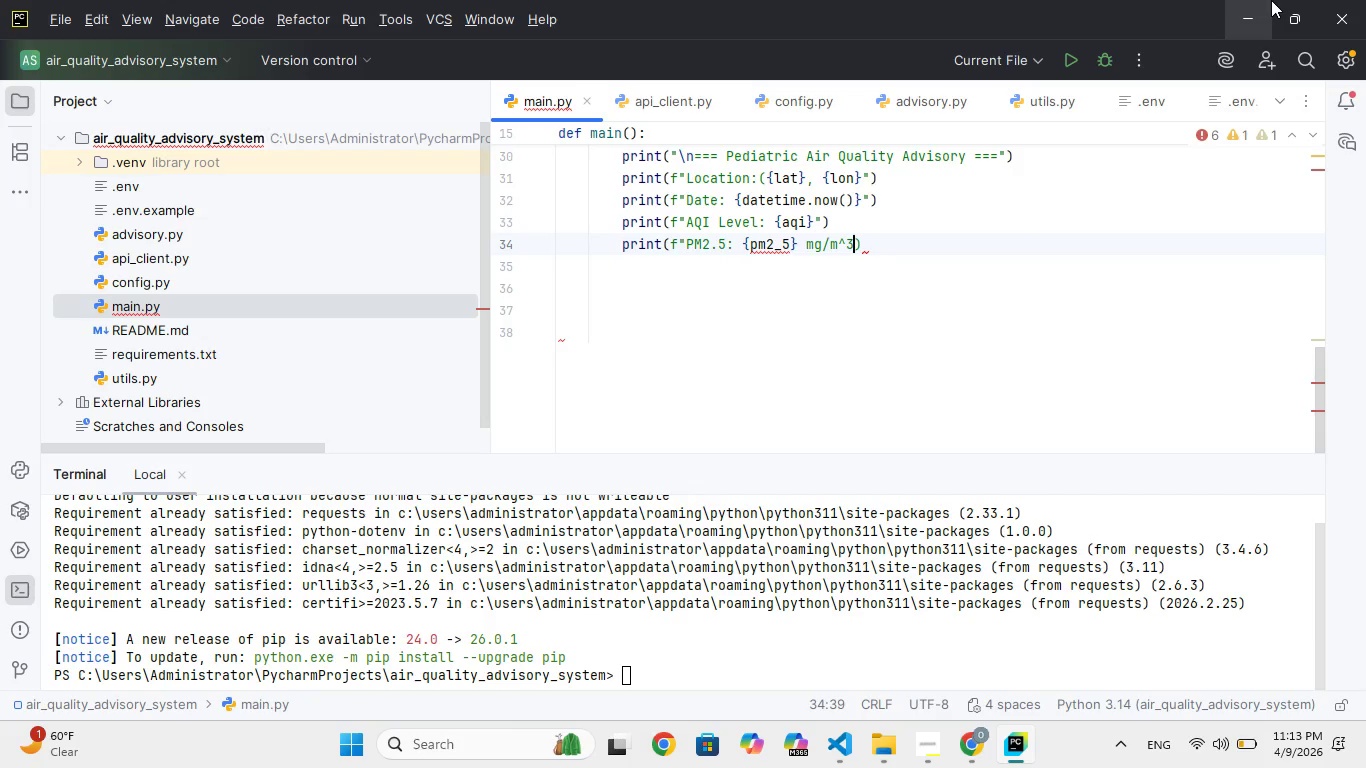 
key(ArrowLeft)
 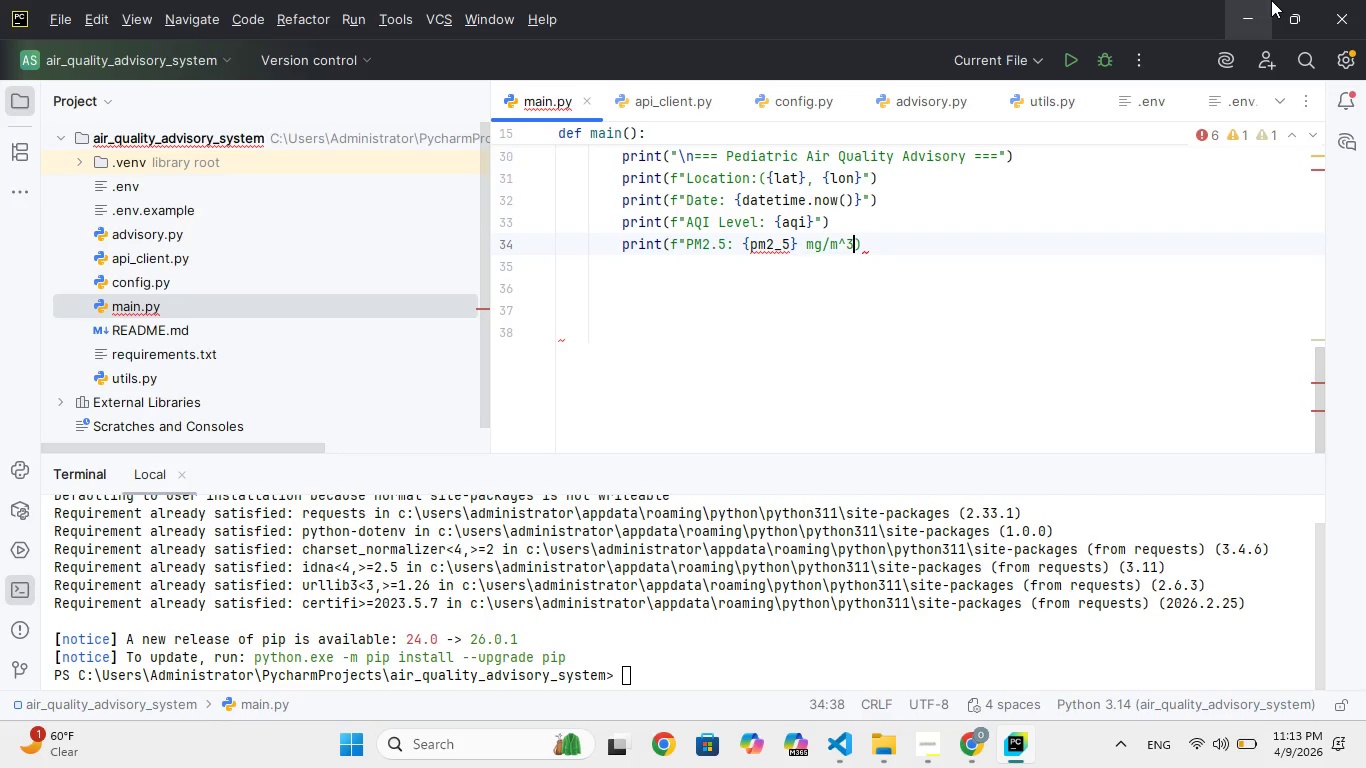 
key(Shift+ShiftRight)
 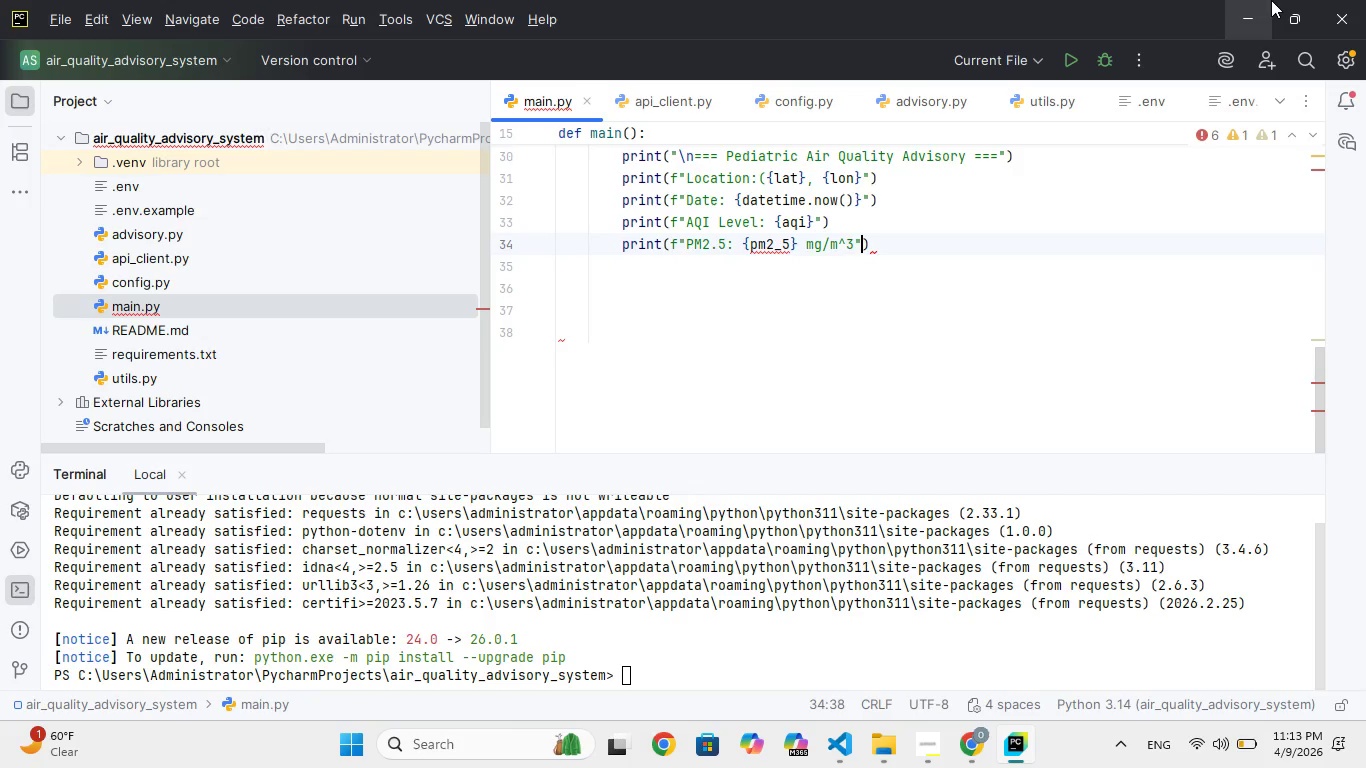 
key(Shift+Quote)
 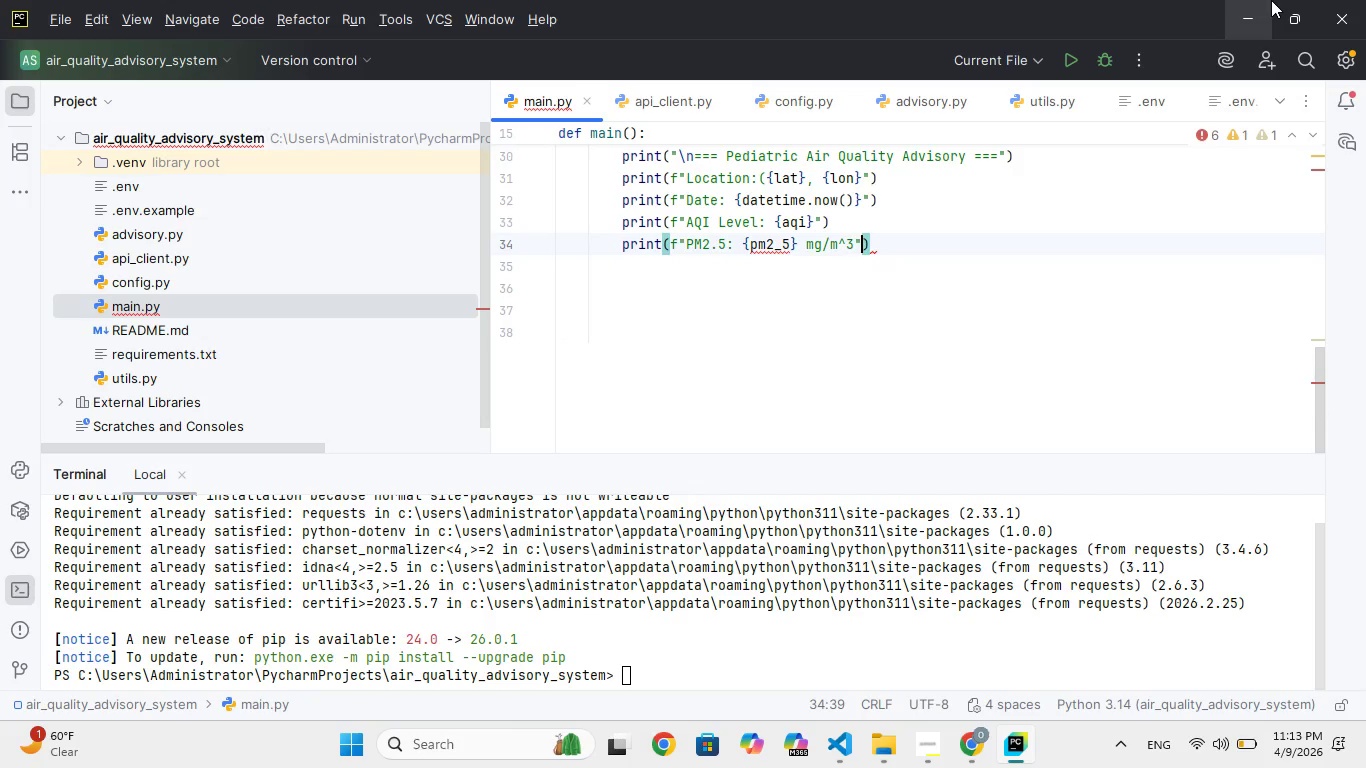 
key(ArrowRight)
 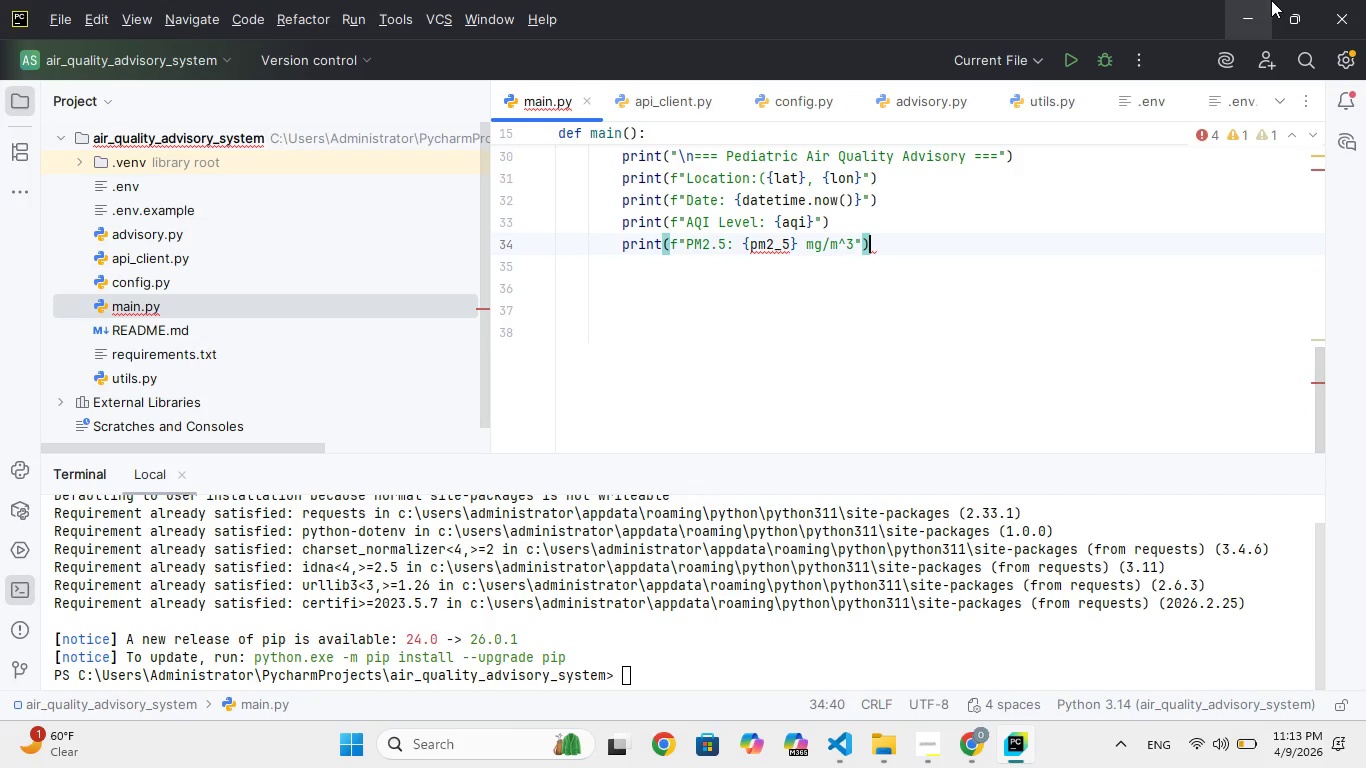 
key(Enter)
 